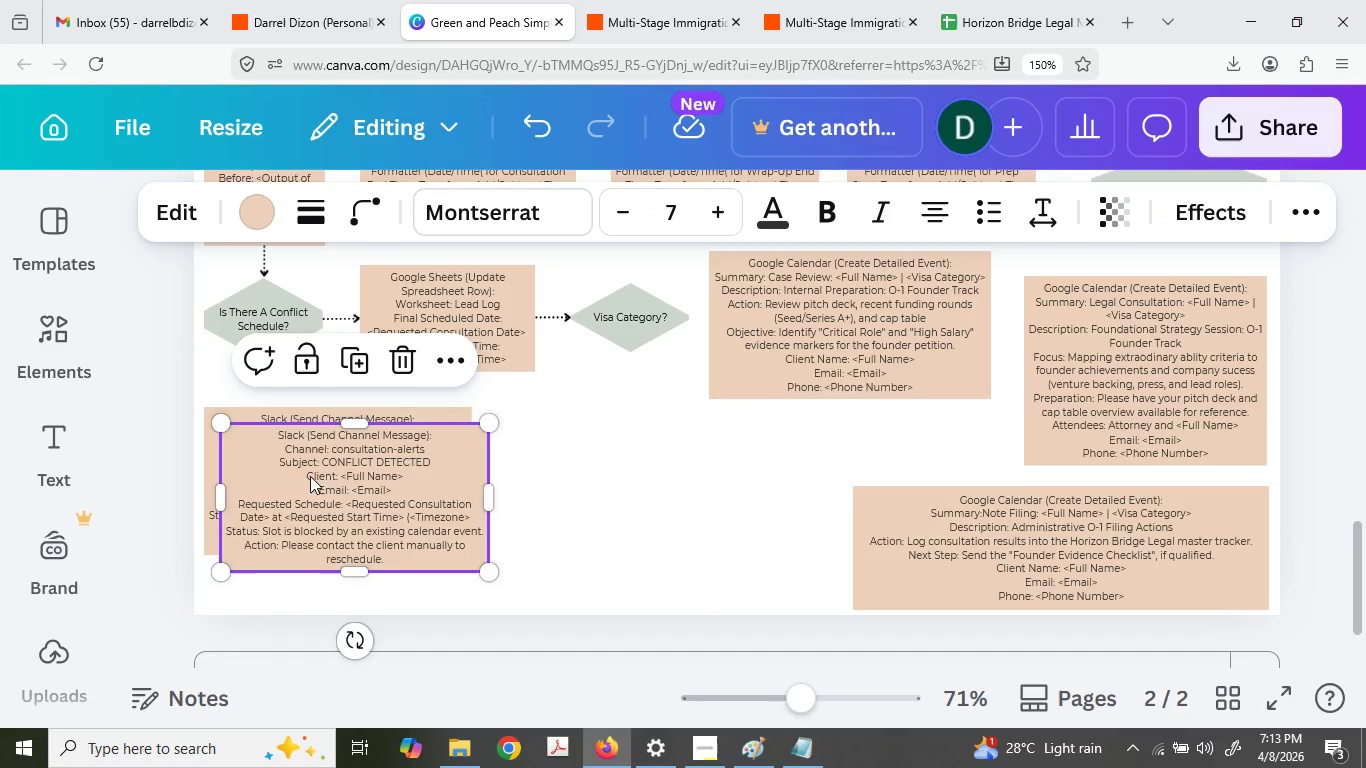 
left_click_drag(start_coordinate=[310, 476], to_coordinate=[576, 457])
 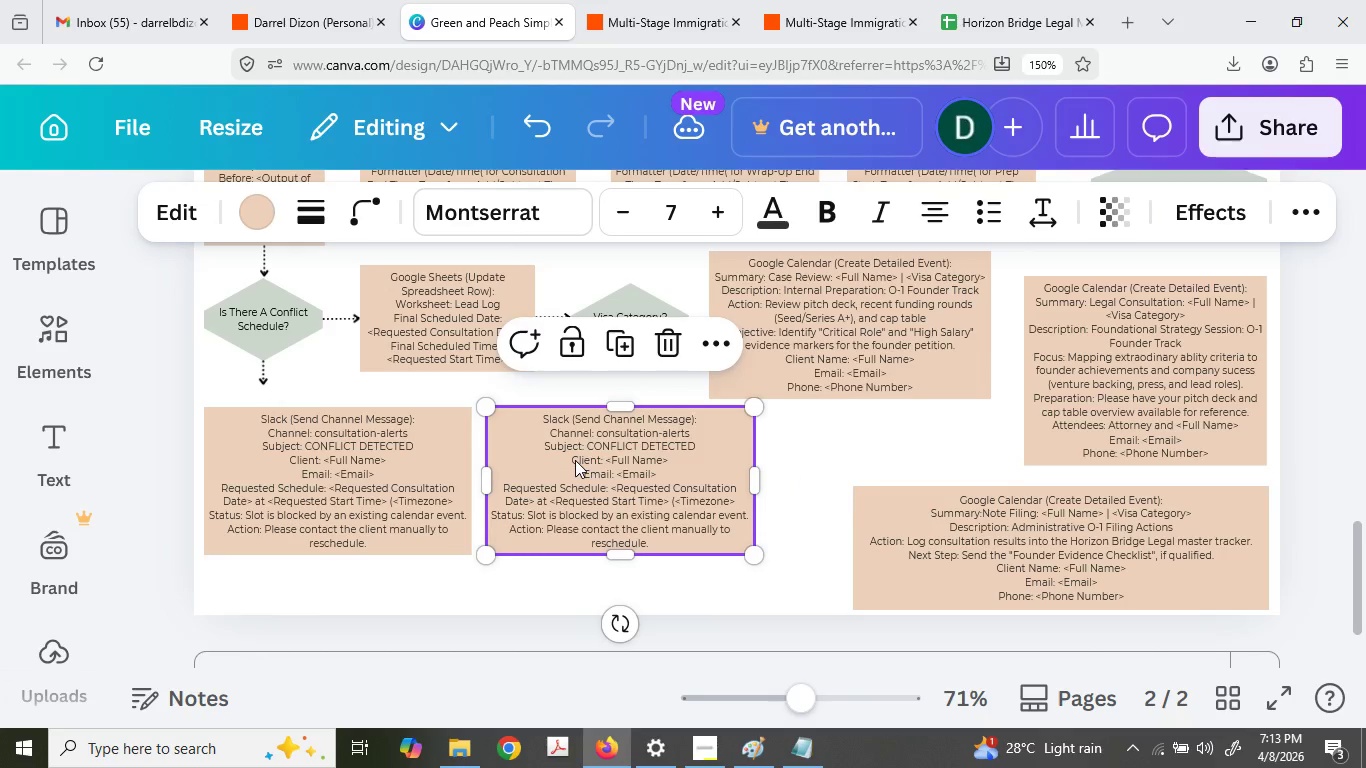 
double_click([575, 460])
 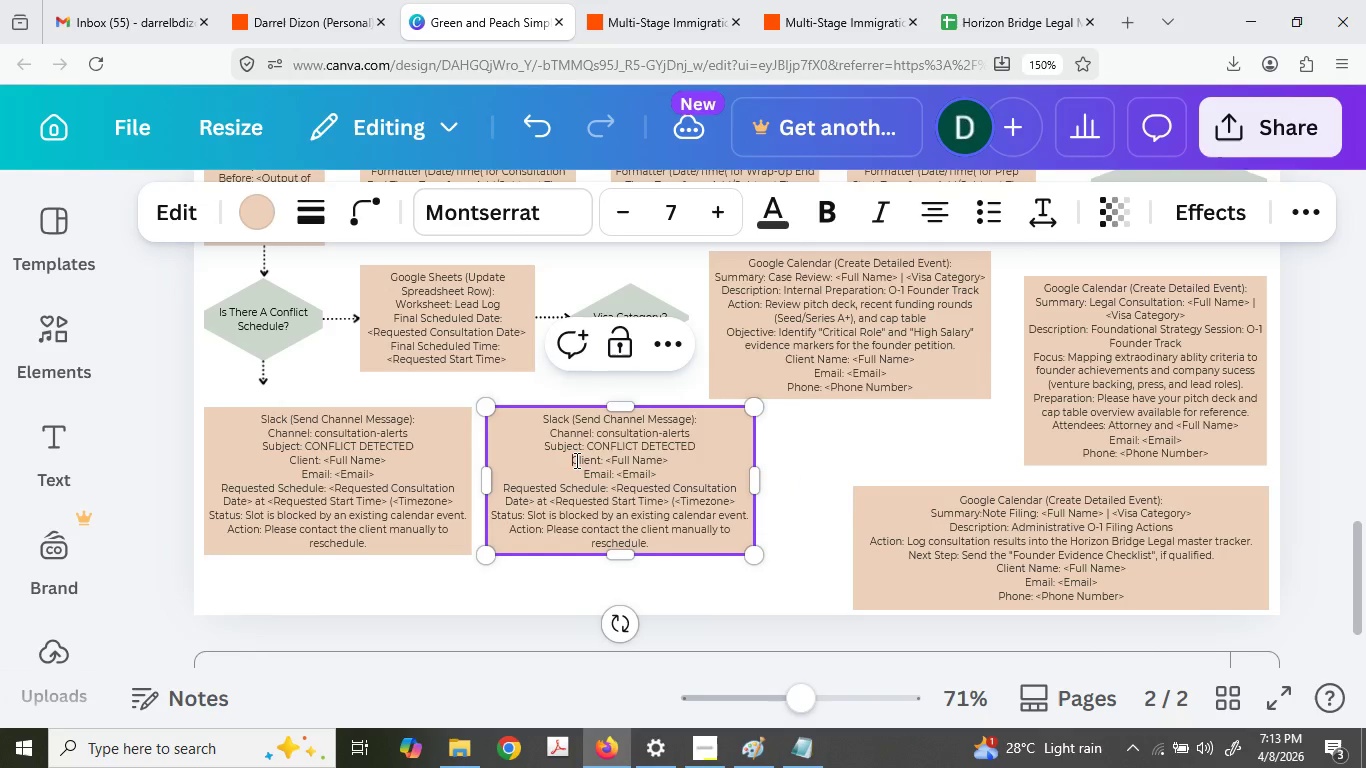 
key(Control+A)
 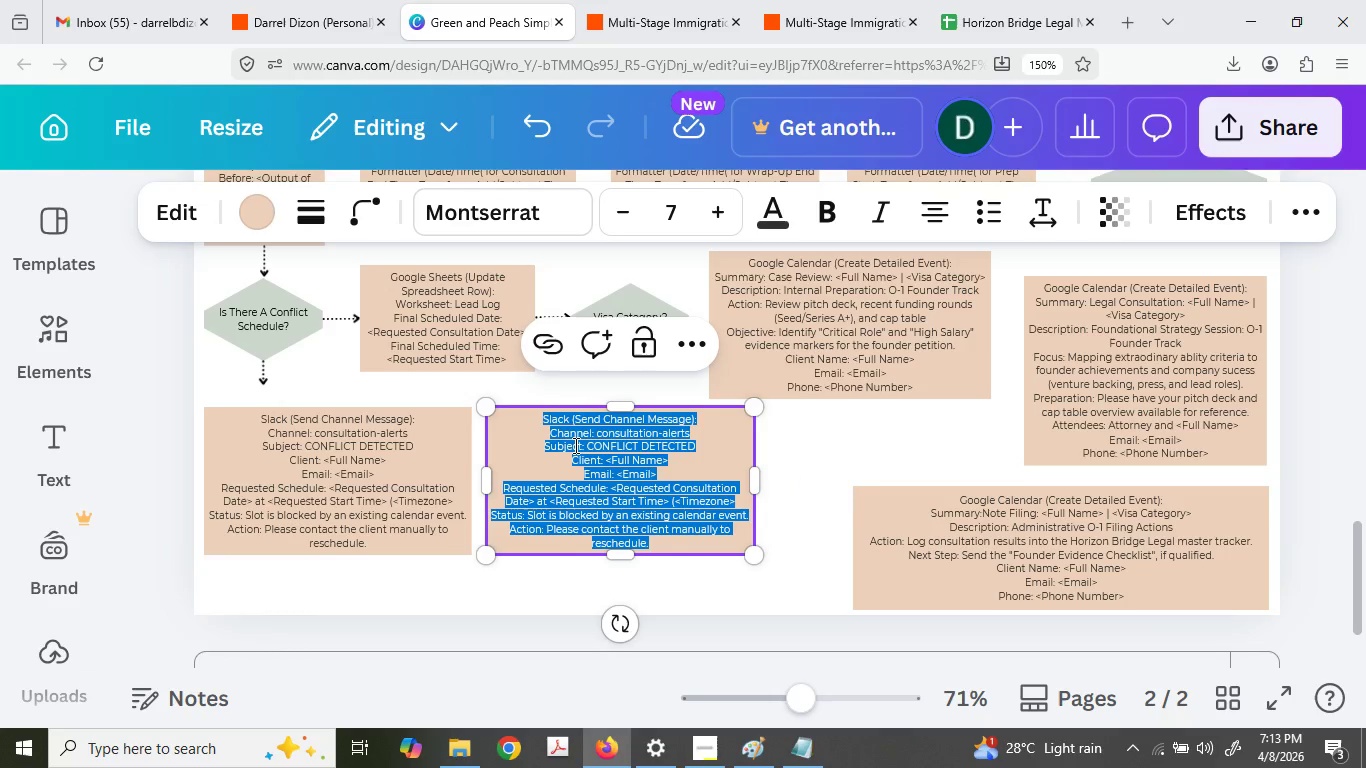 
type(Gma)
 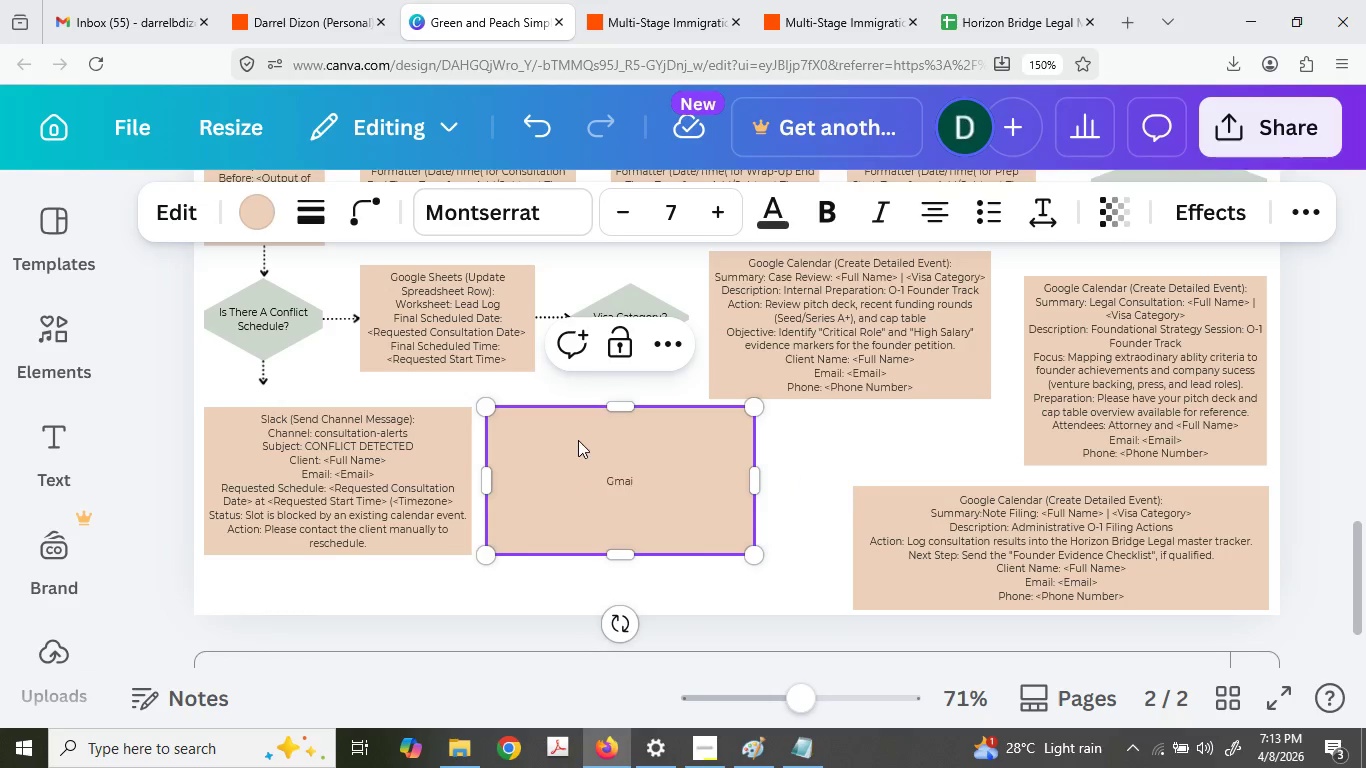 
type(il *S)
 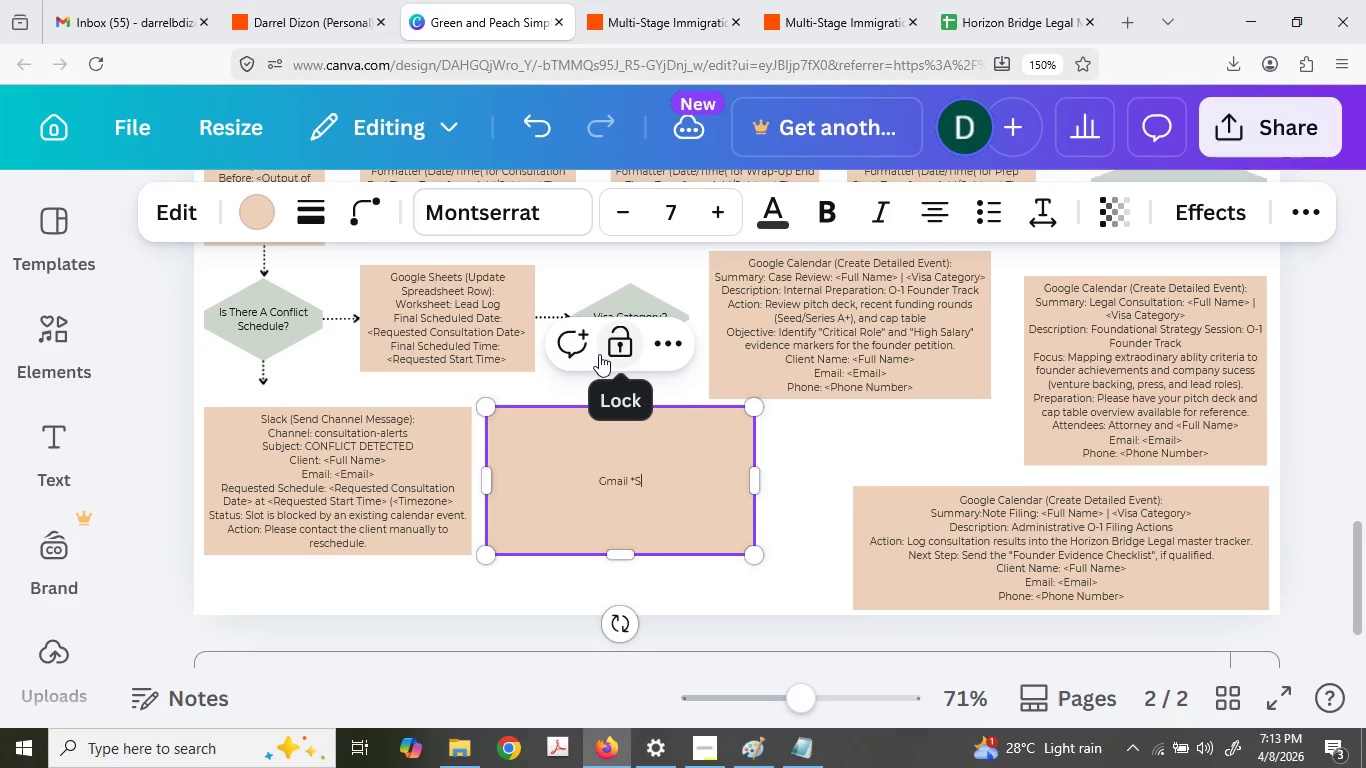 
 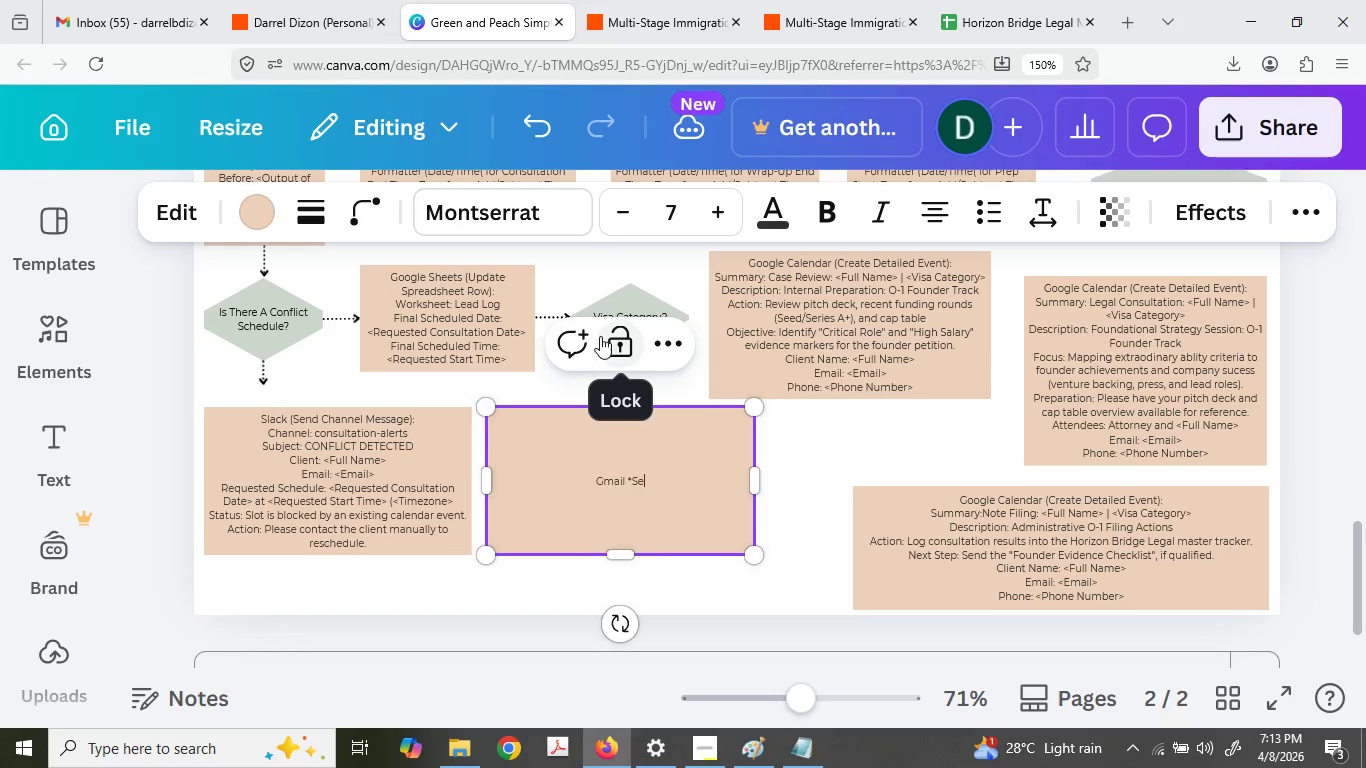 
type(e)
key(Backspace)
key(Backspace)
key(Backspace)
type((Send Email()
key(Backspace)
type(_)
key(Backspace)
type(): )
 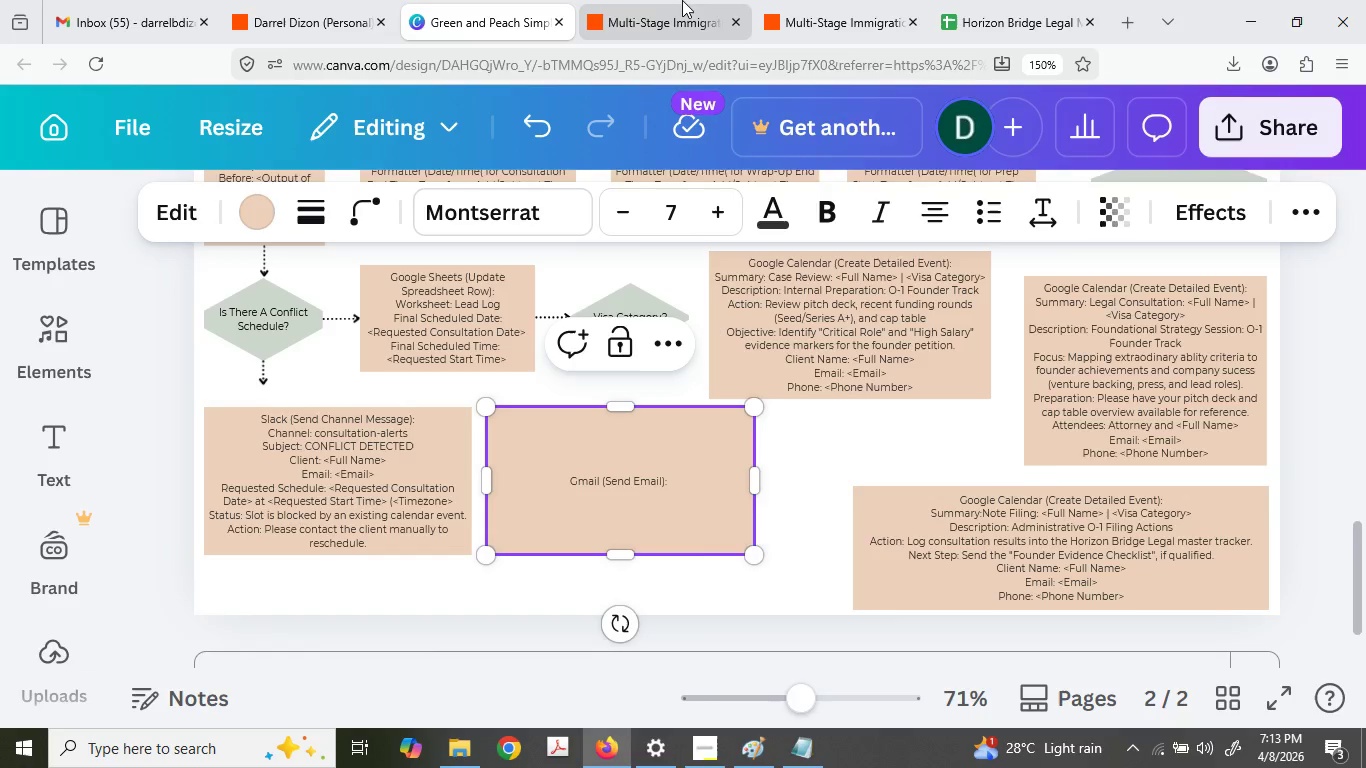 
left_click([683, 0])
 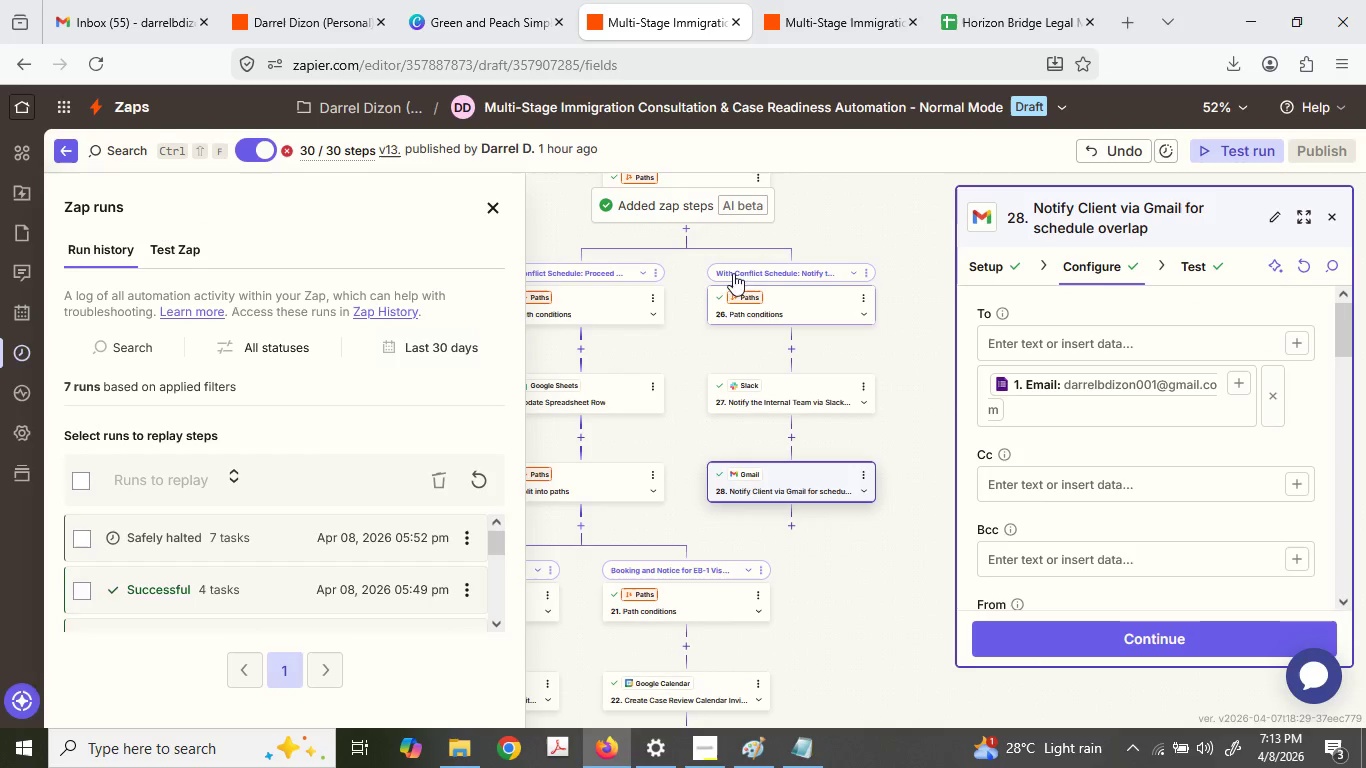 
left_click_drag(start_coordinate=[496, 0], to_coordinate=[494, 30])
 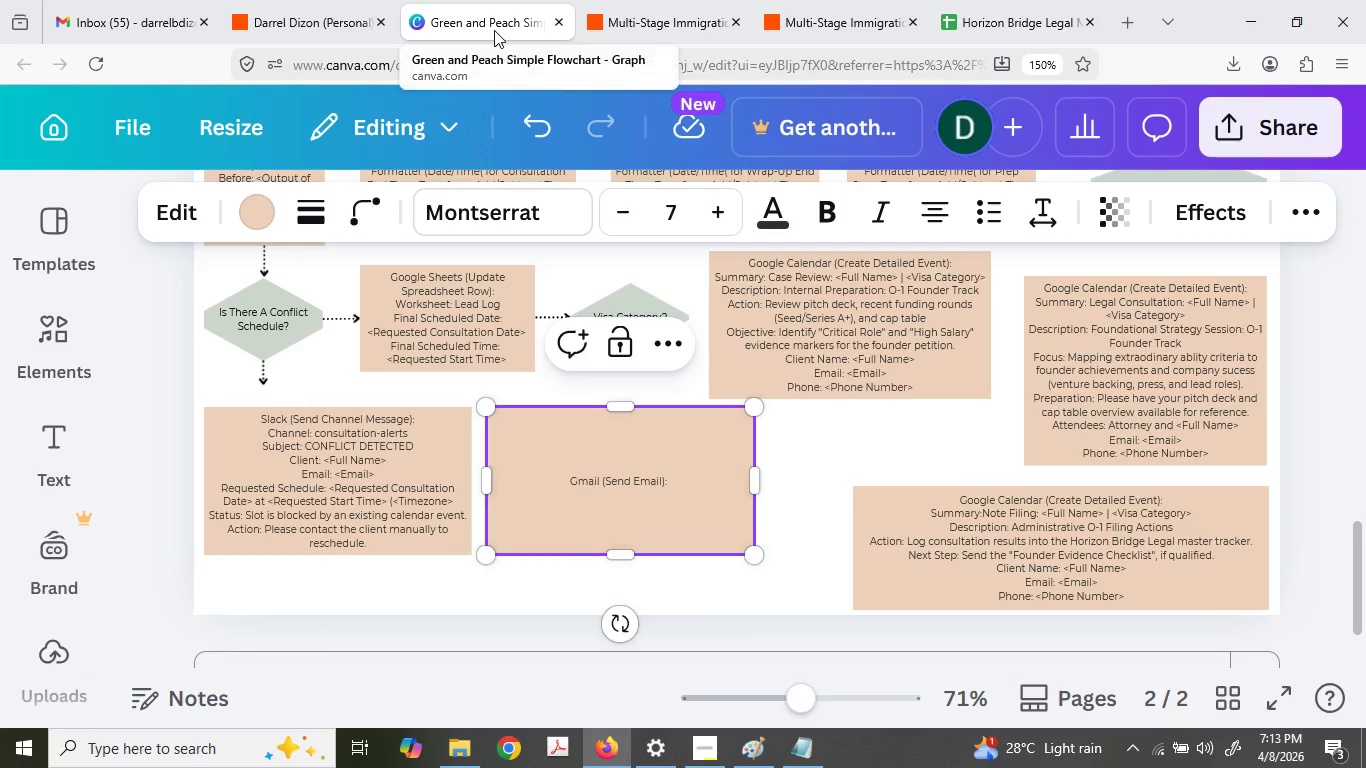 
left_click([494, 30])
 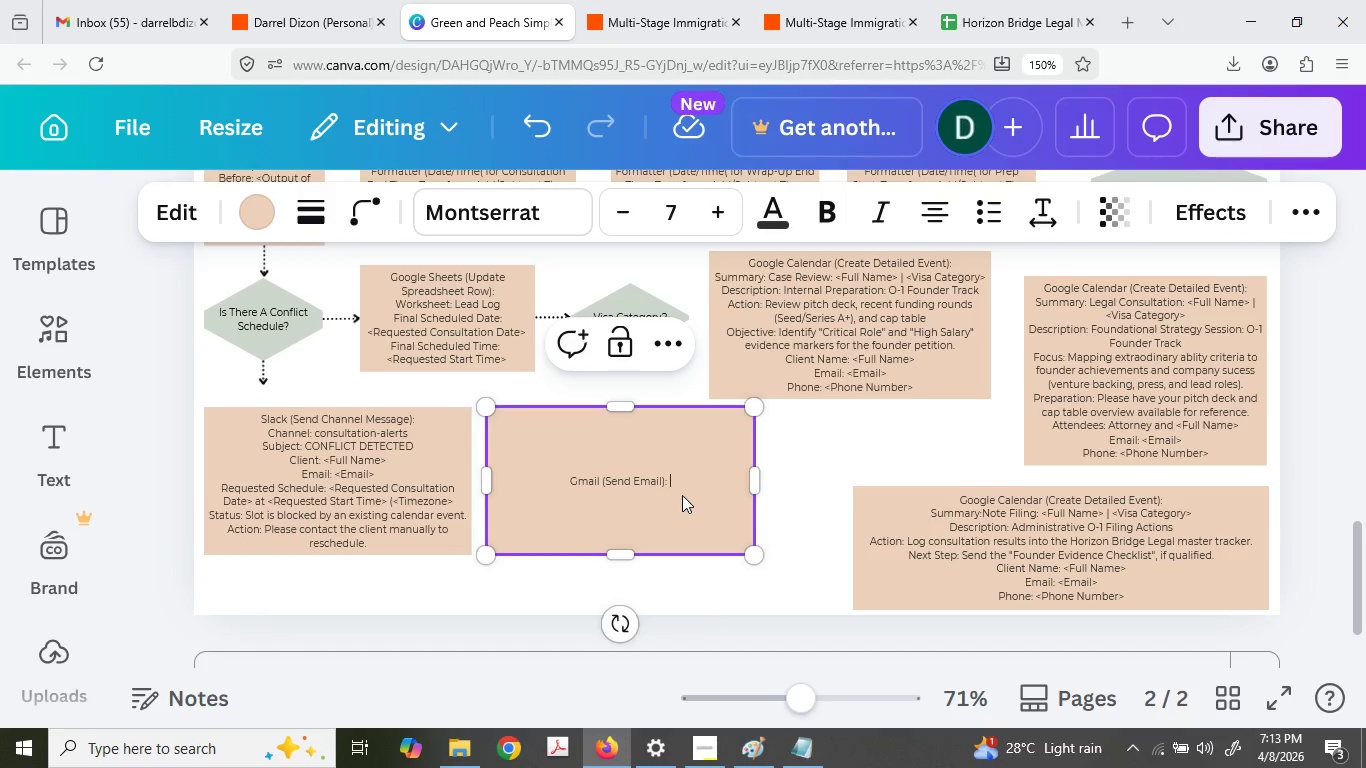 
type(To: <E)
 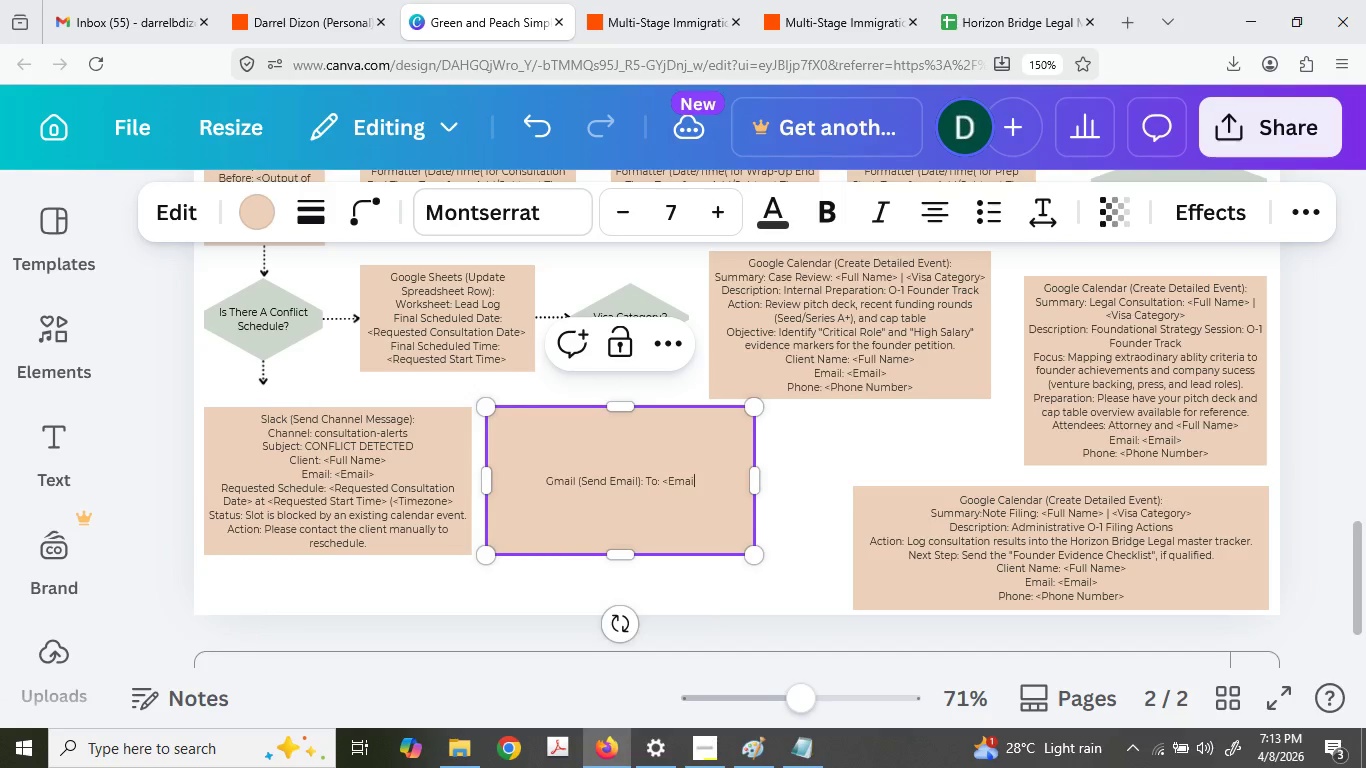 
 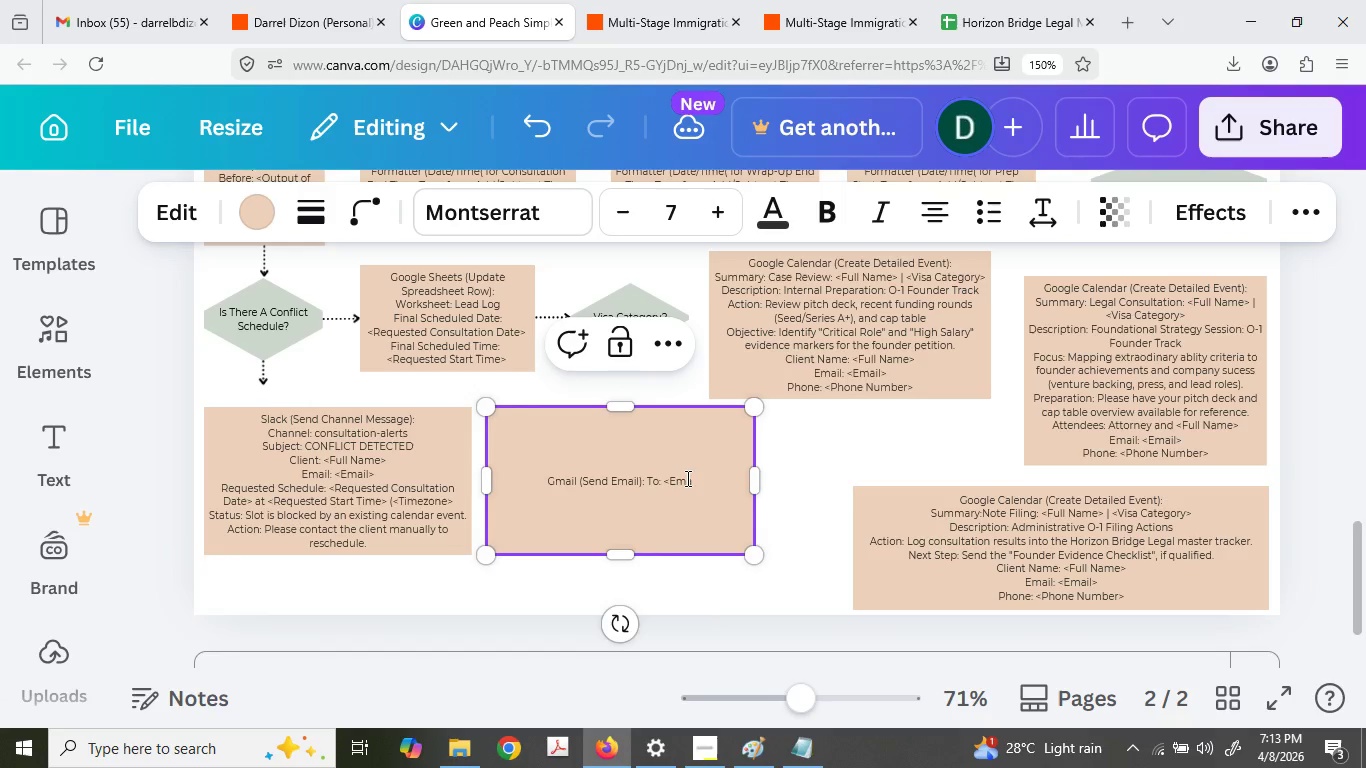 
type(mail>)
 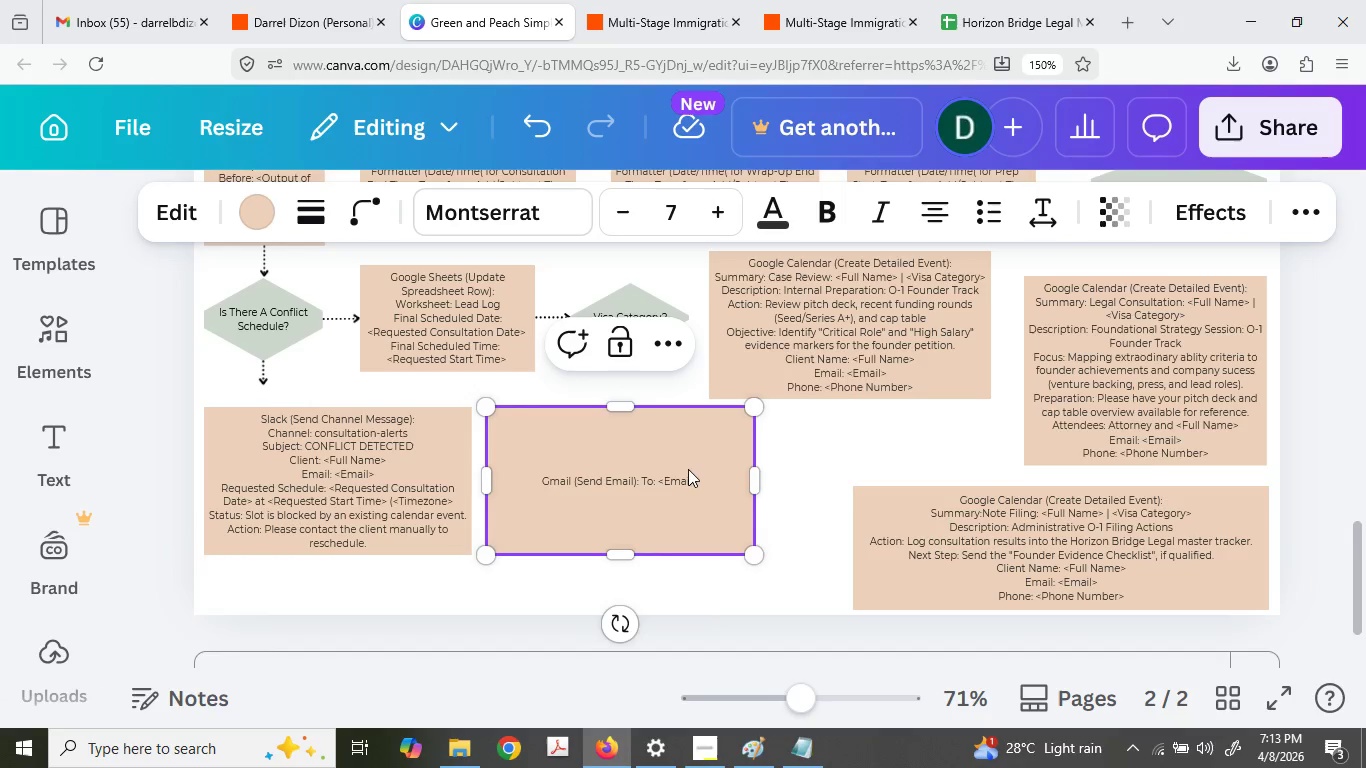 
key(Enter)
 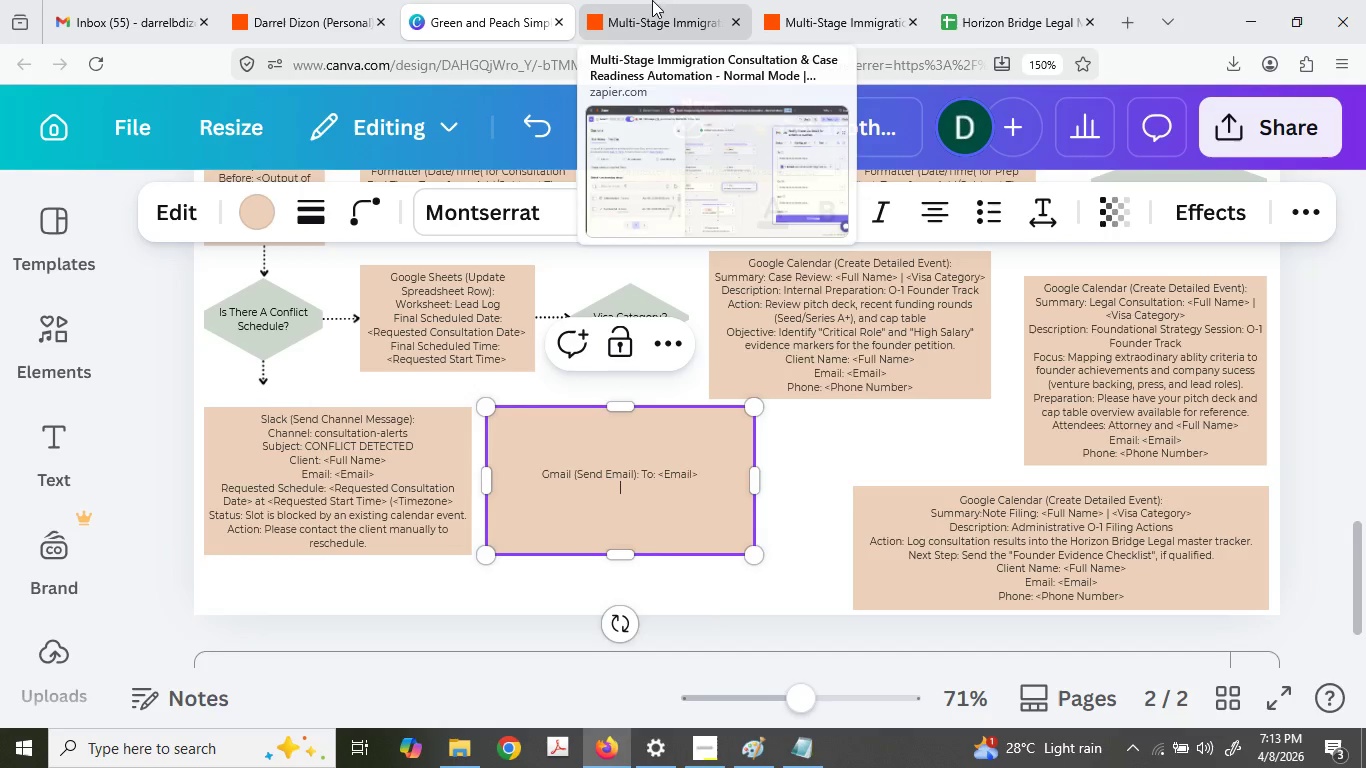 
type(Subject: )
 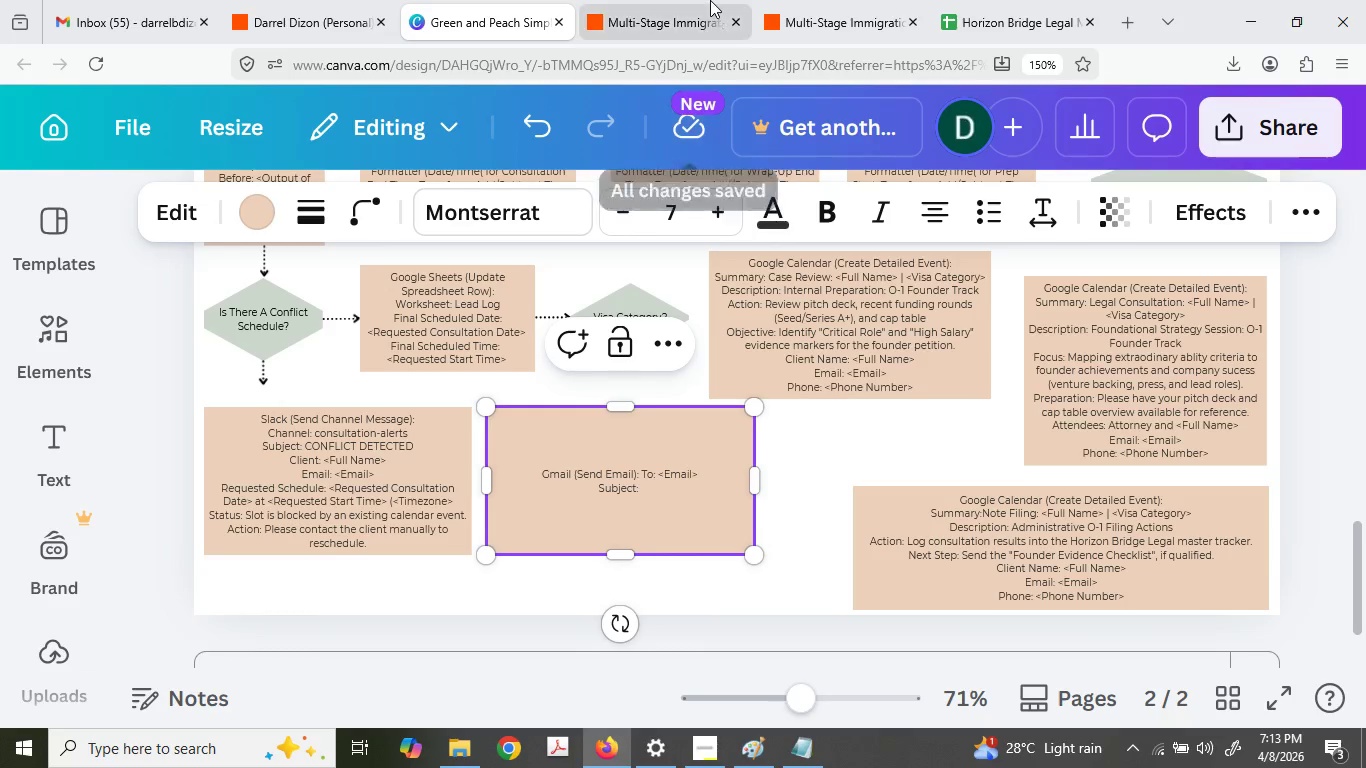 
left_click([710, 0])
 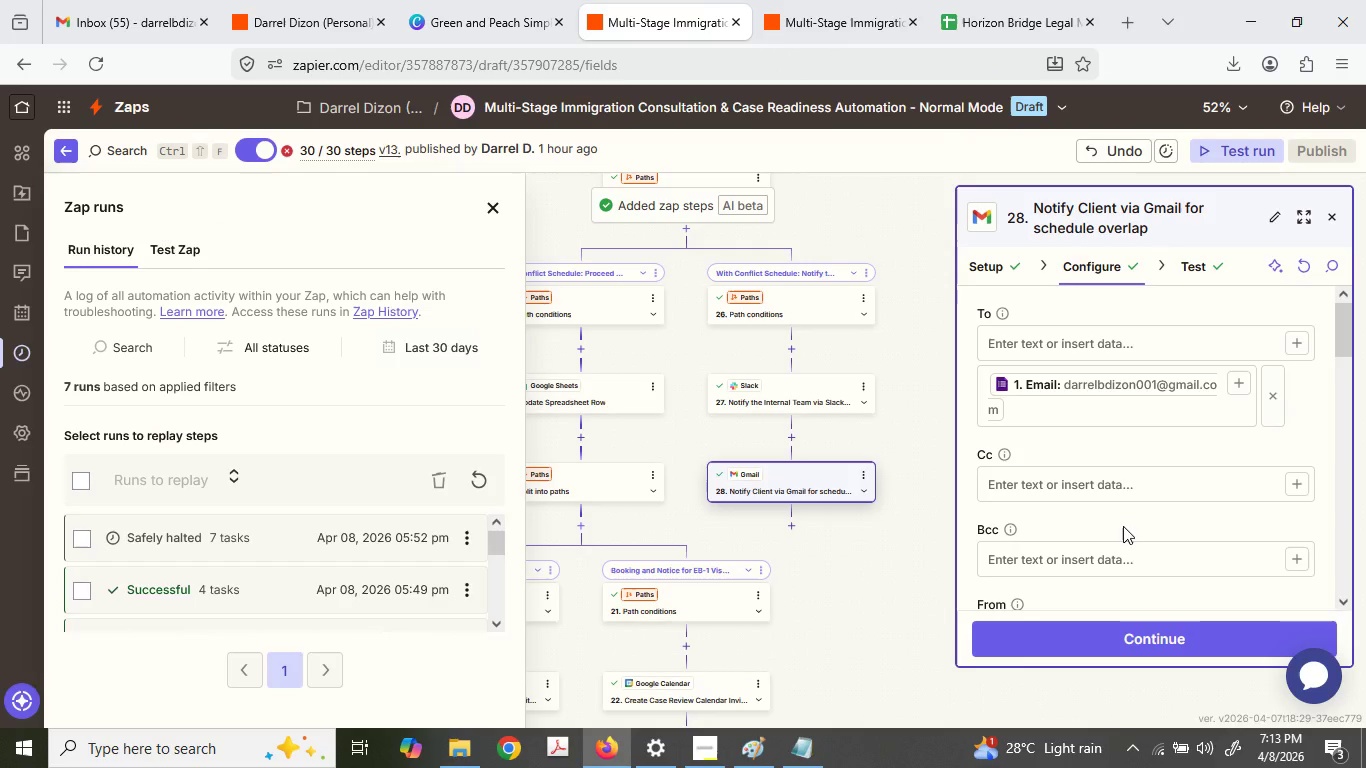 
scroll: coordinate [1126, 527], scroll_direction: down, amount: 1.0
 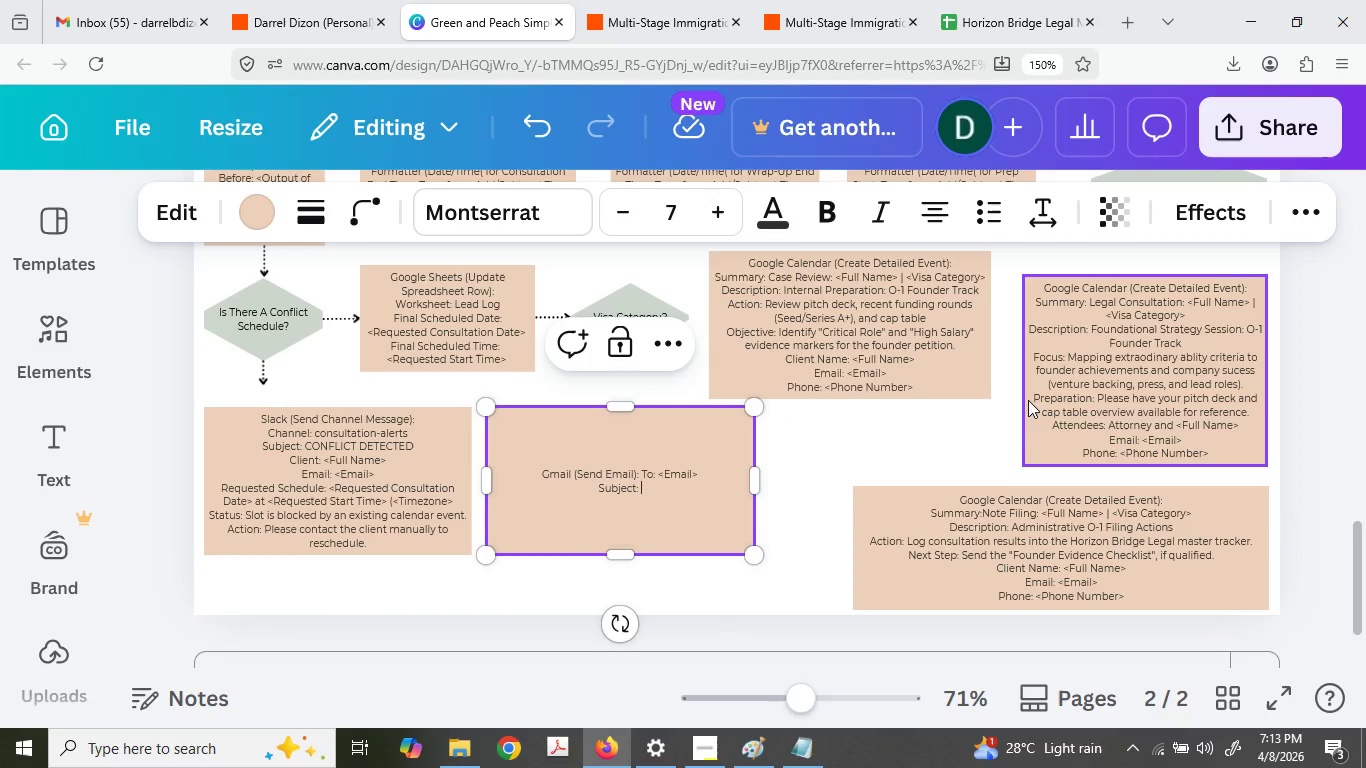 
scroll: coordinate [1022, 451], scroll_direction: up, amount: 1.0
 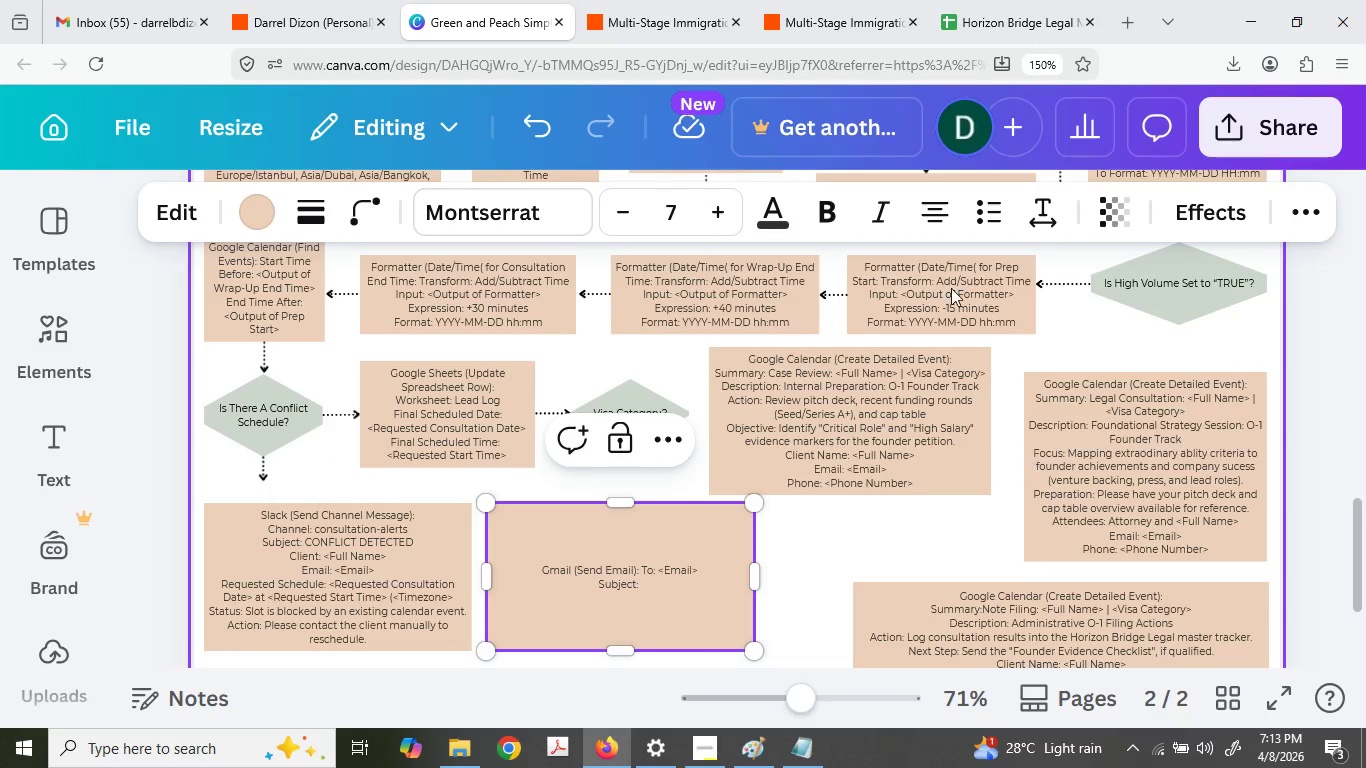 
left_click([719, 0])
 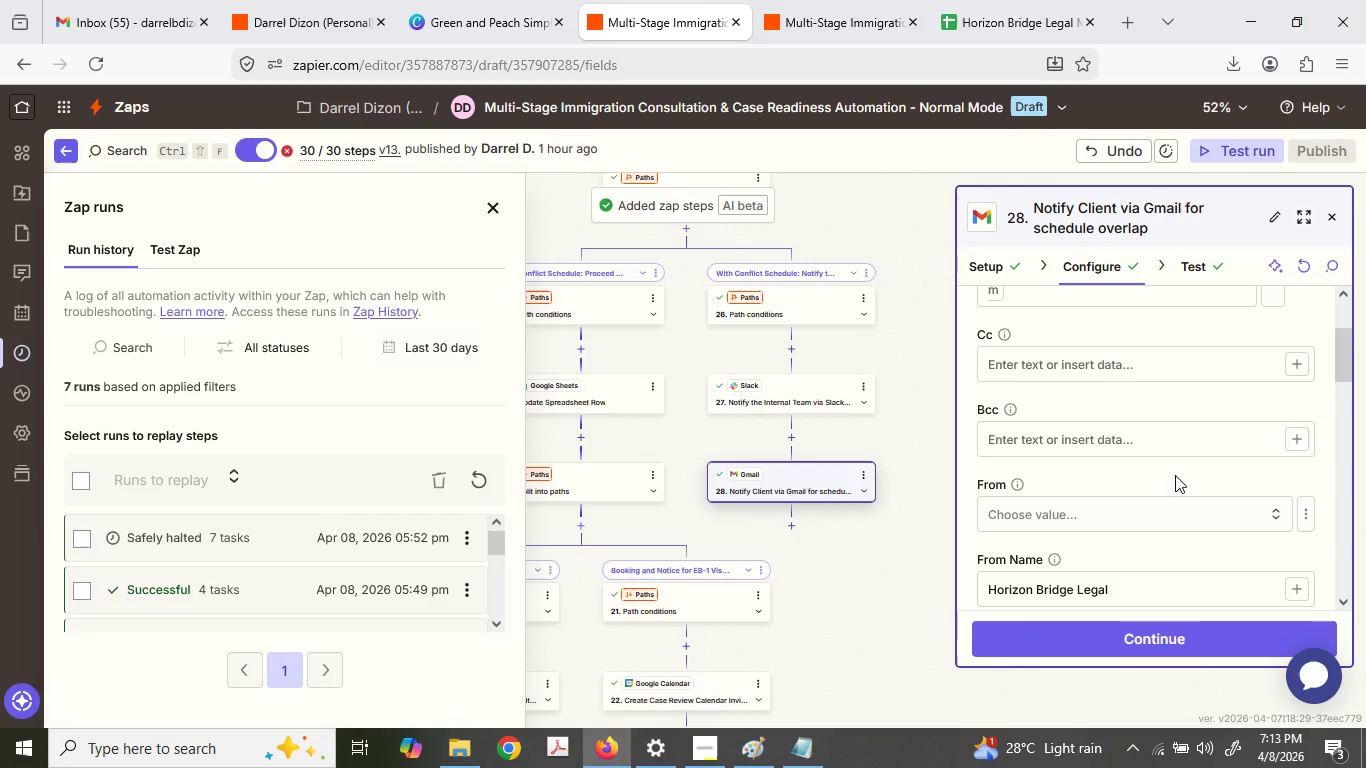 
scroll: coordinate [1173, 473], scroll_direction: down, amount: 2.0
 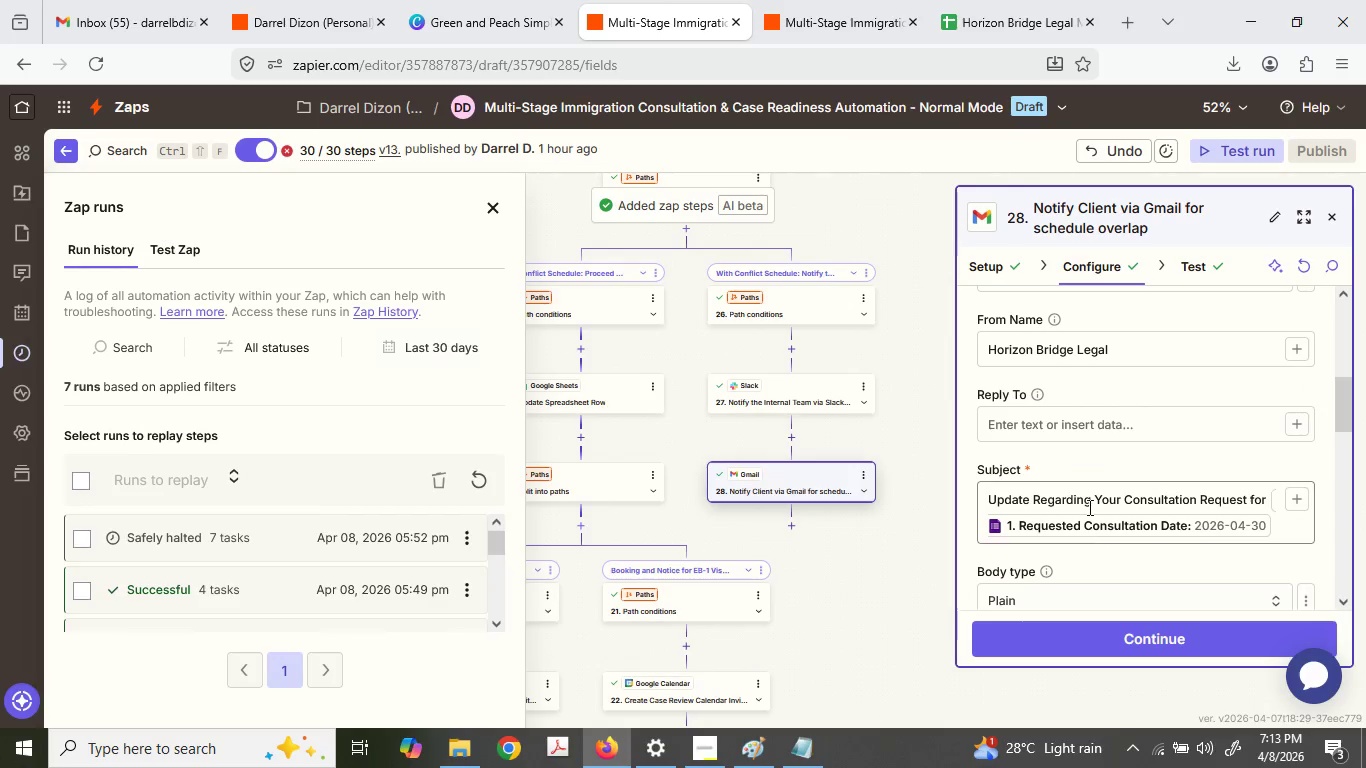 
left_click([1087, 498])
 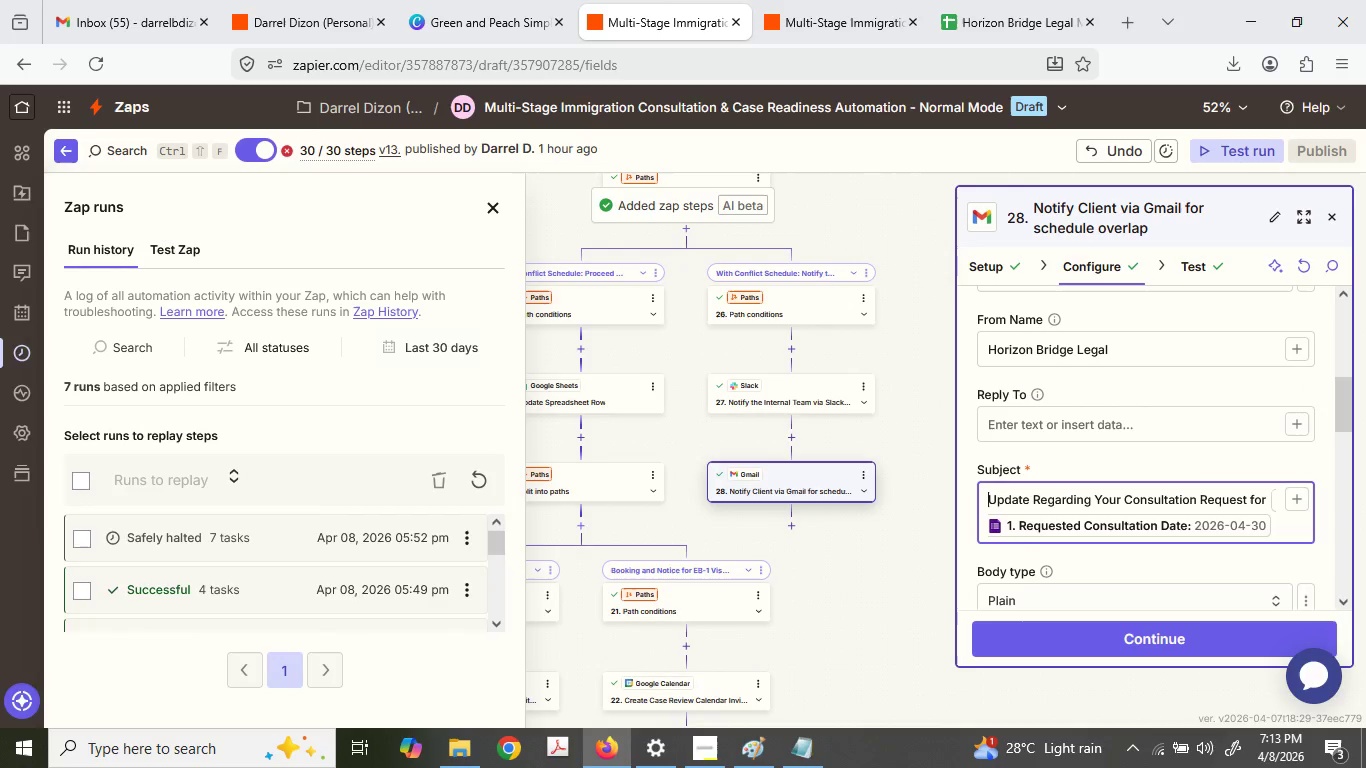 
key(Control+A)
 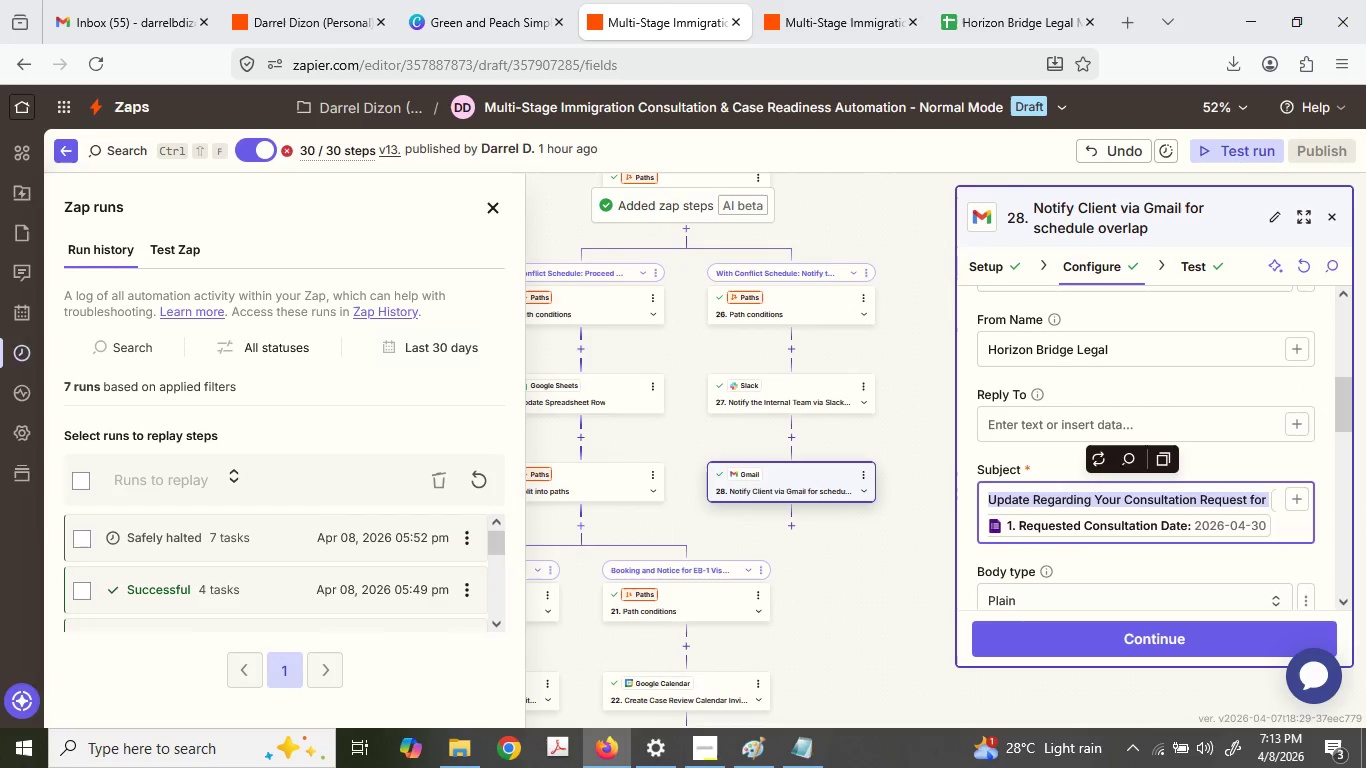 
key(Control+C)
 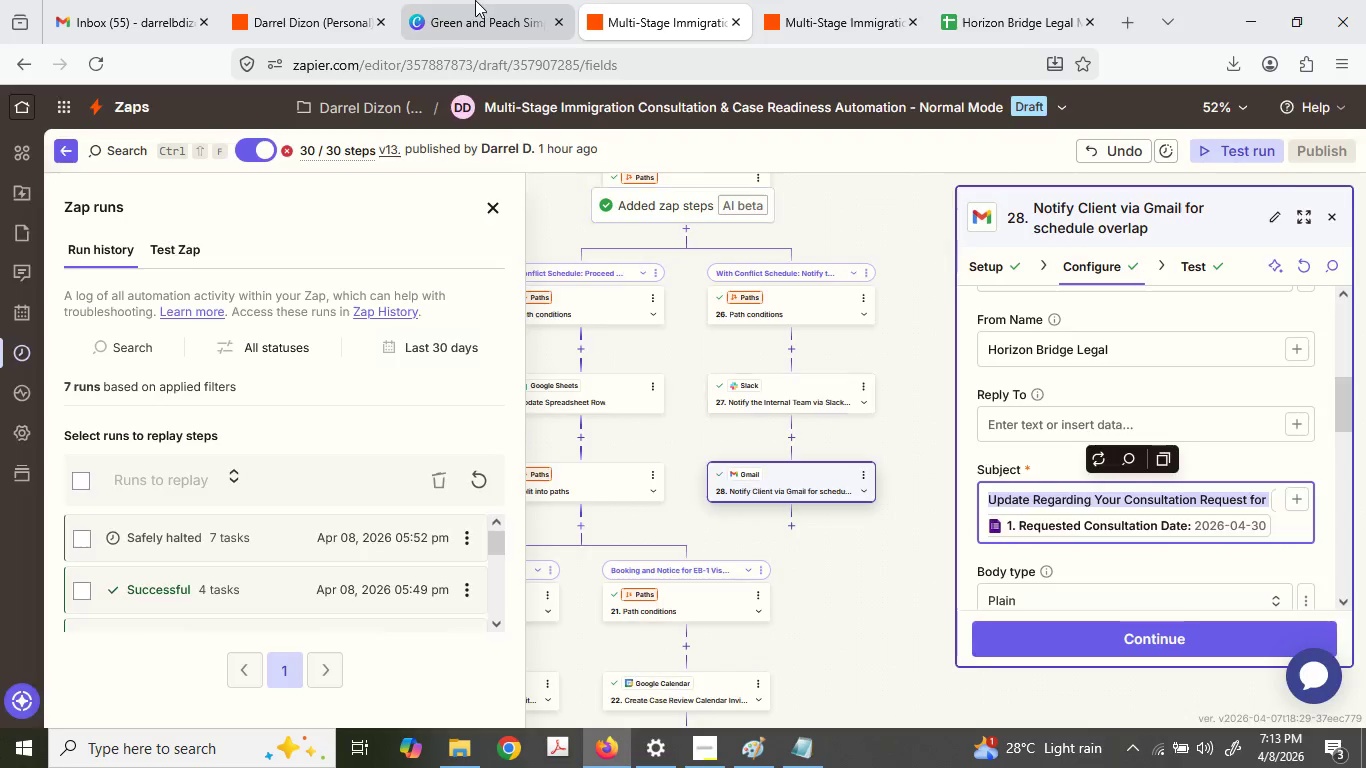 
left_click([475, 0])
 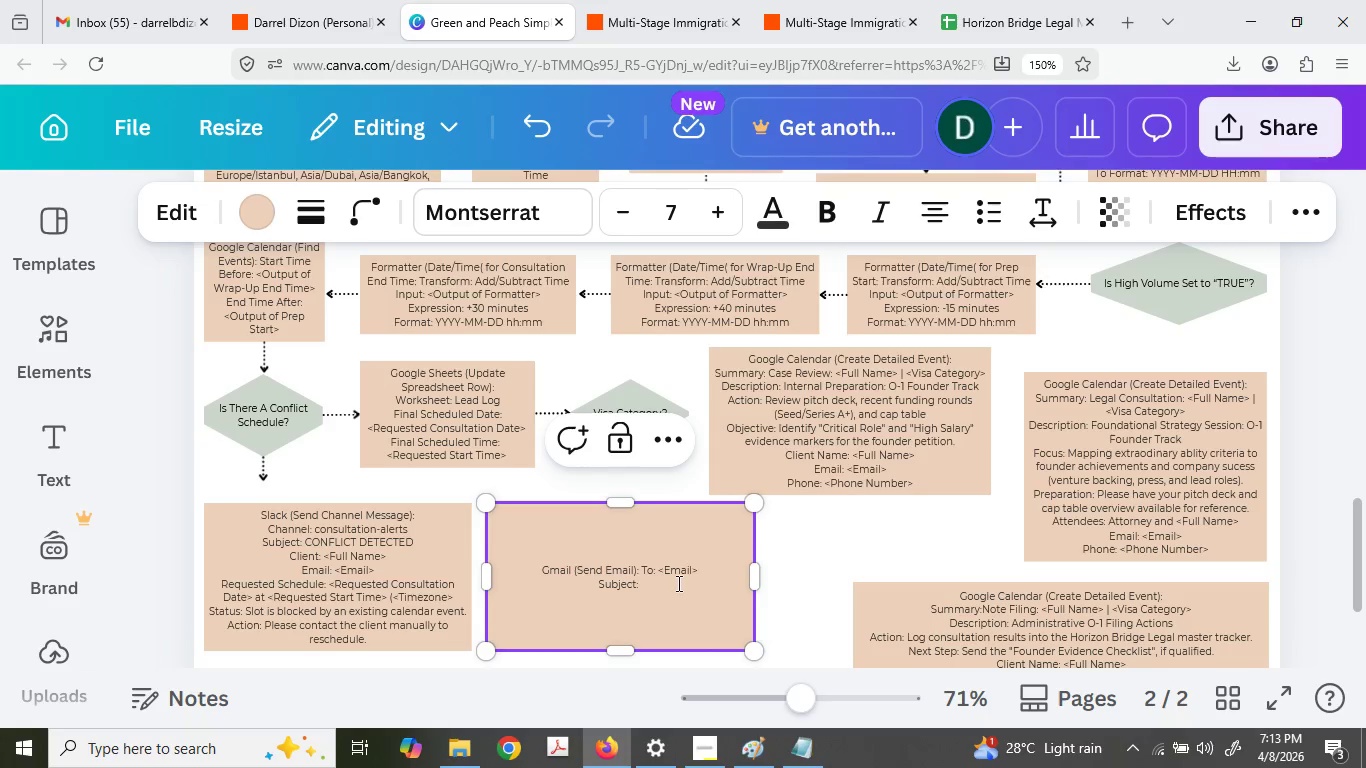 
key(Control+V)
 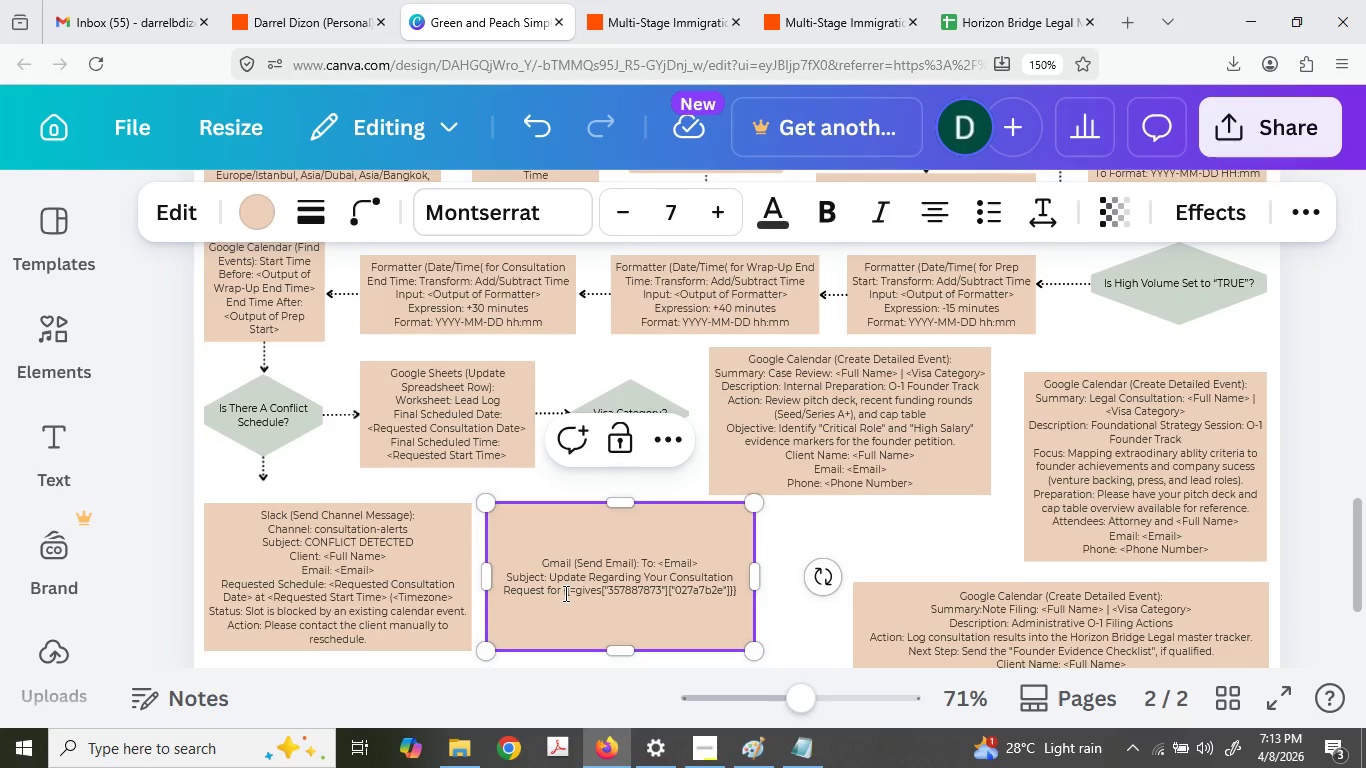 
left_click_drag(start_coordinate=[564, 590], to_coordinate=[741, 598])
 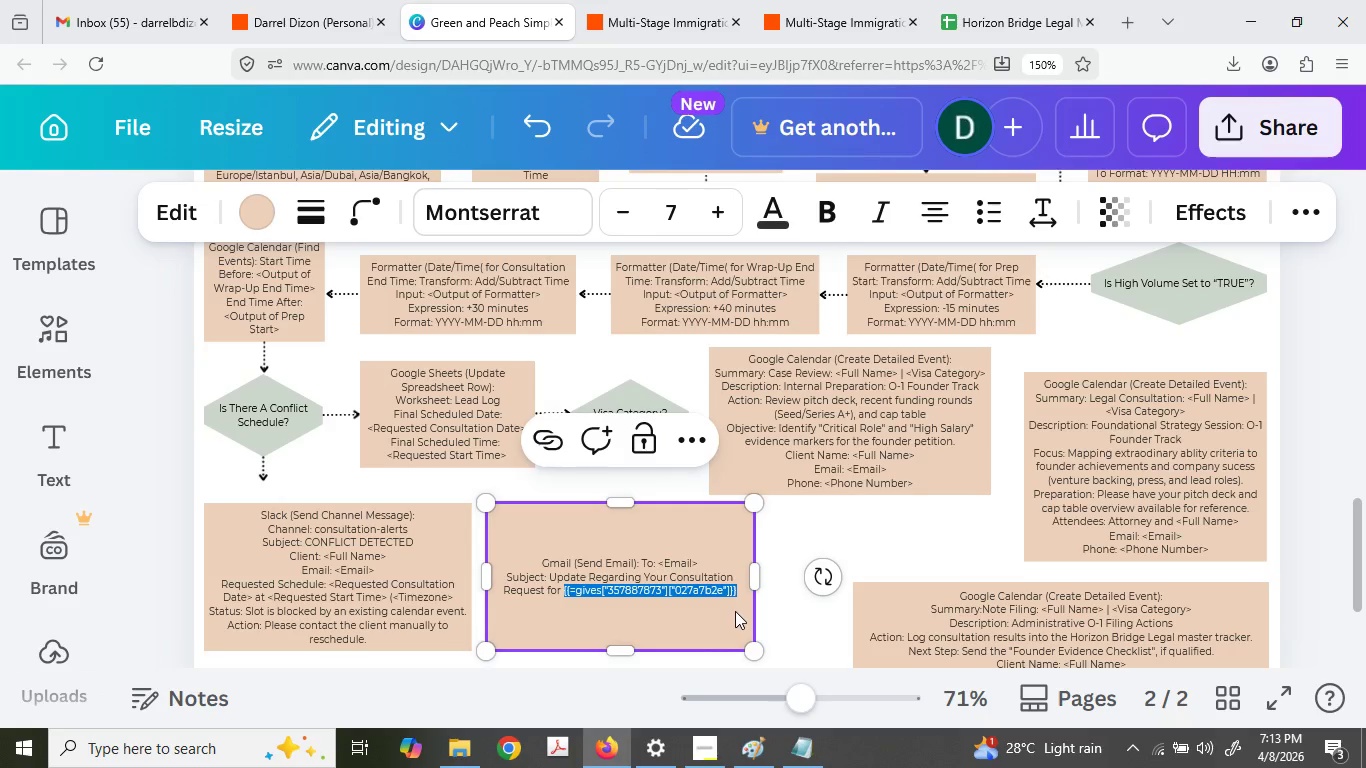 
type(<Requested Consultation Date>)
 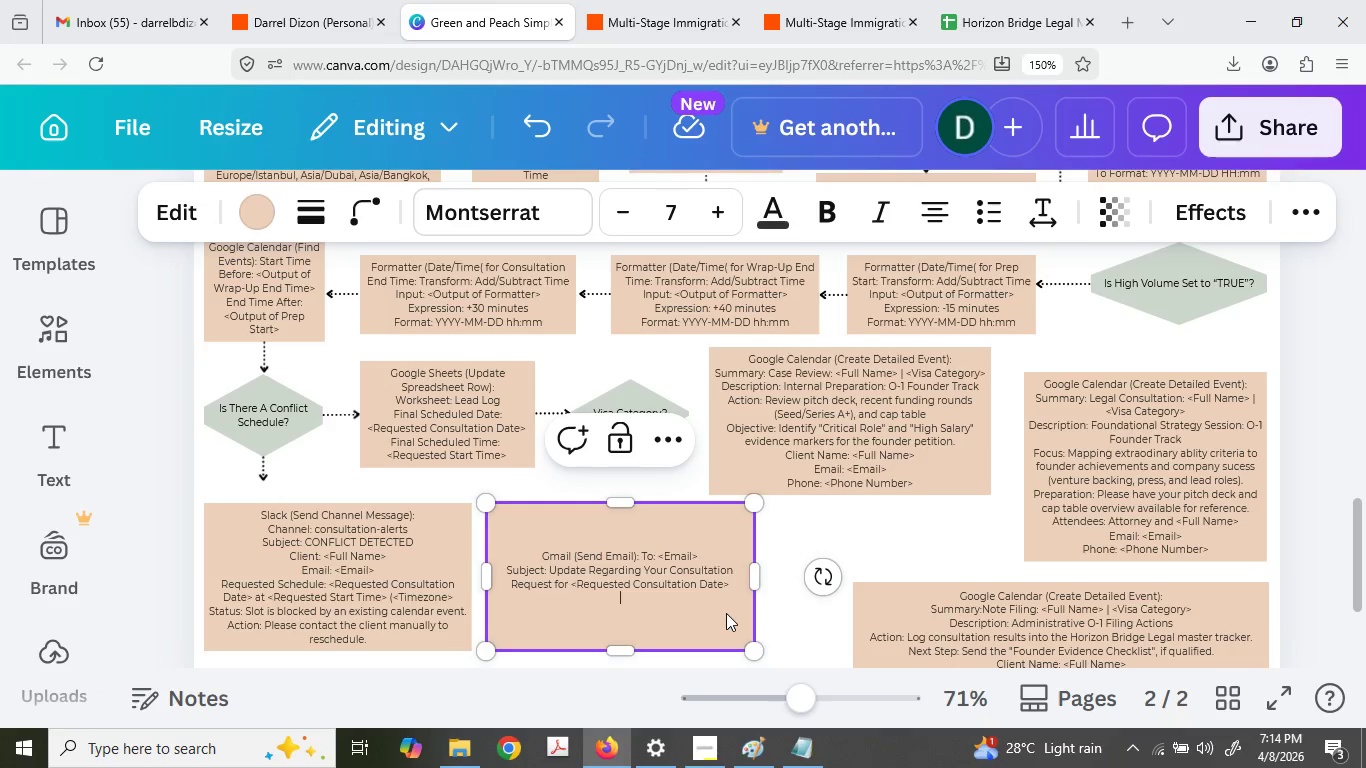 
 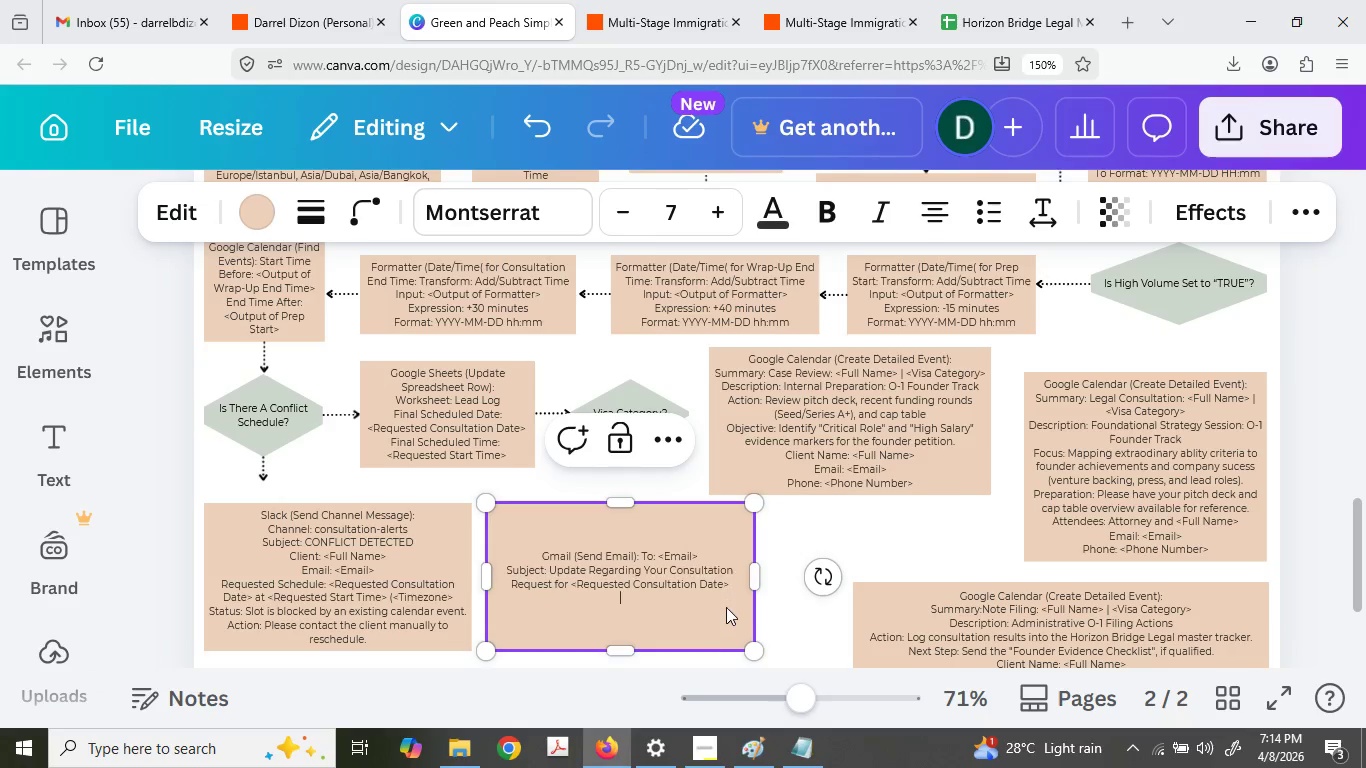 
key(Enter)
 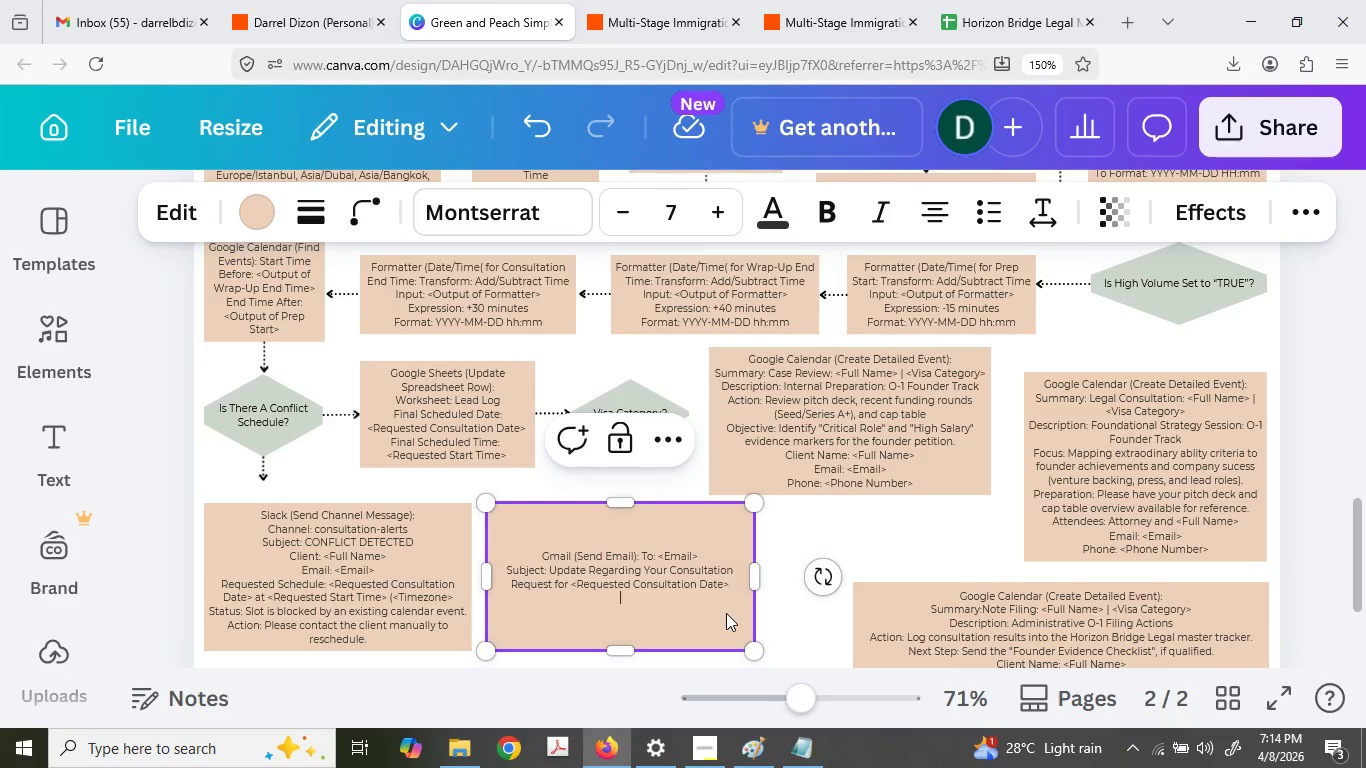 
key(Shift+ShiftLeft)
 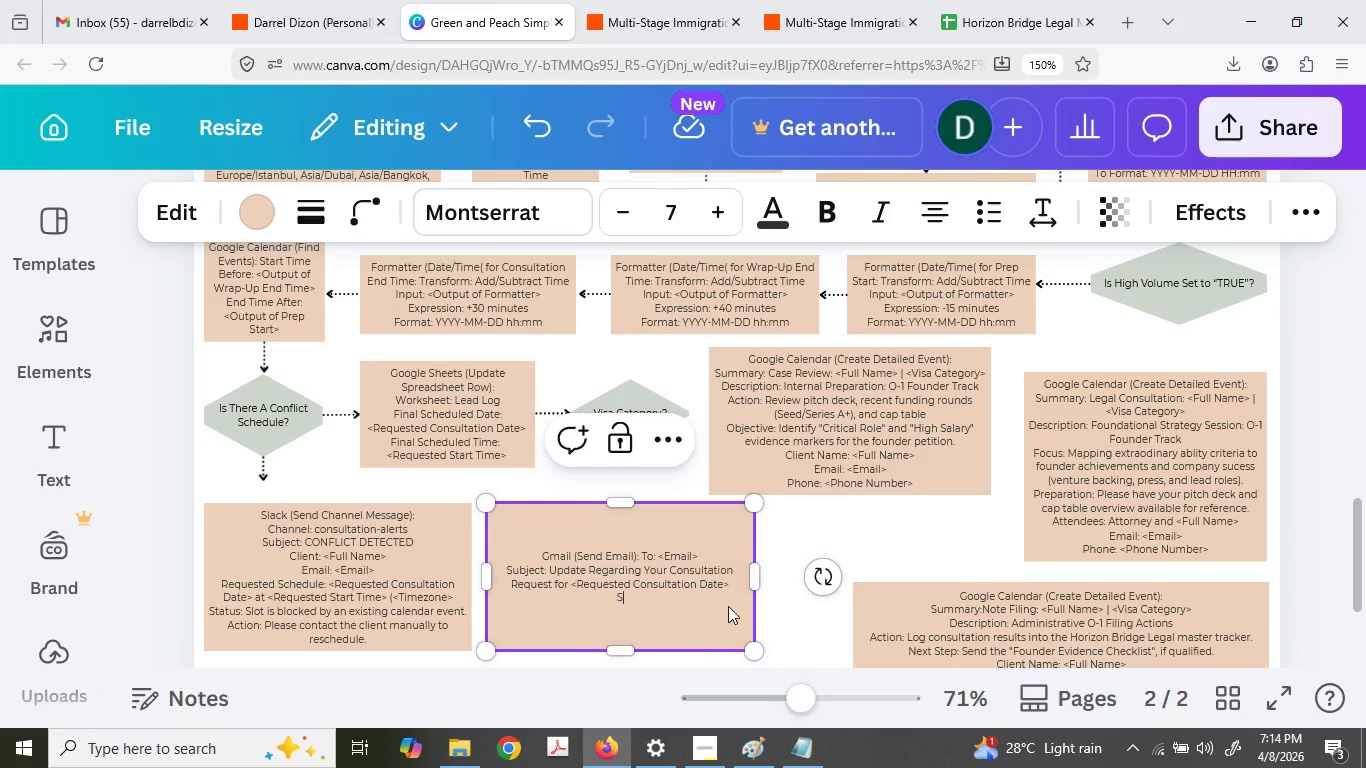 
key(Shift+S)
 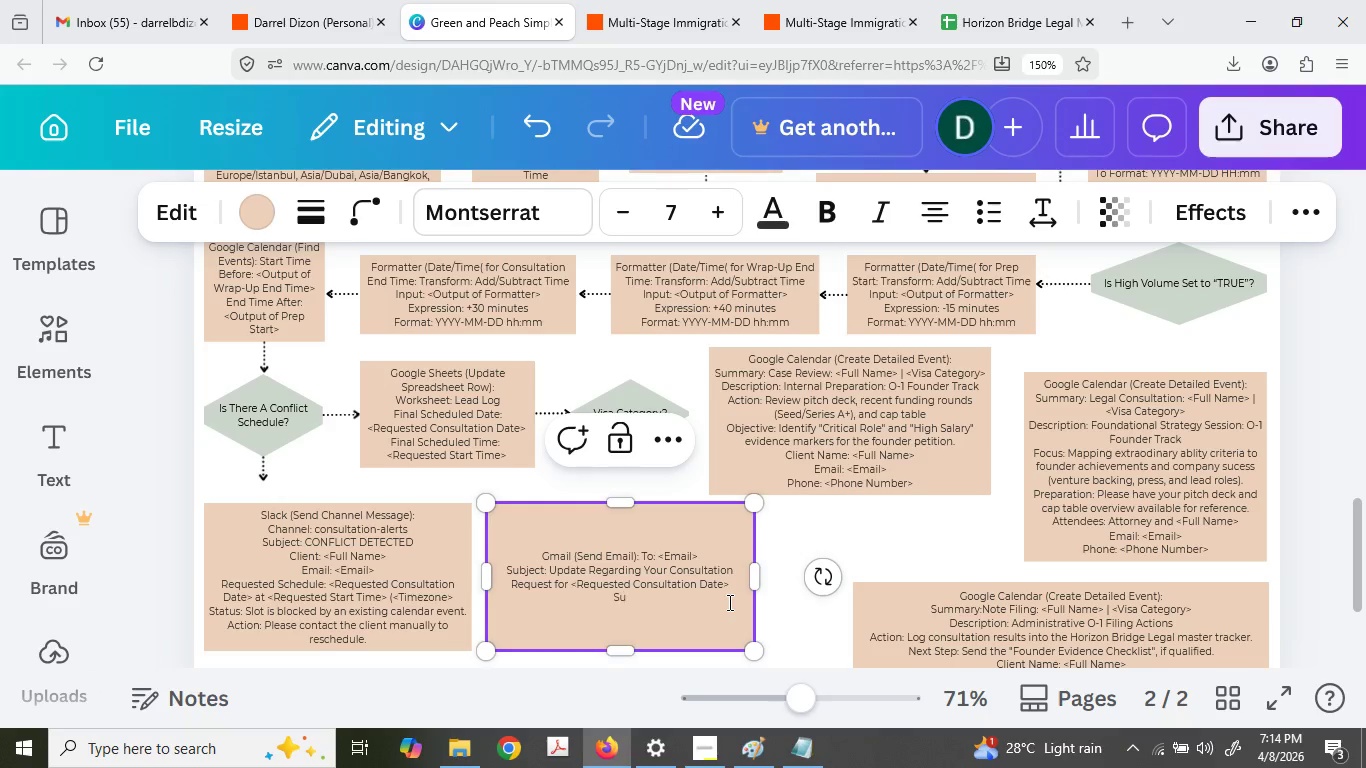 
type(u)
key(Backspace)
key(Backspace)
type(Body)
 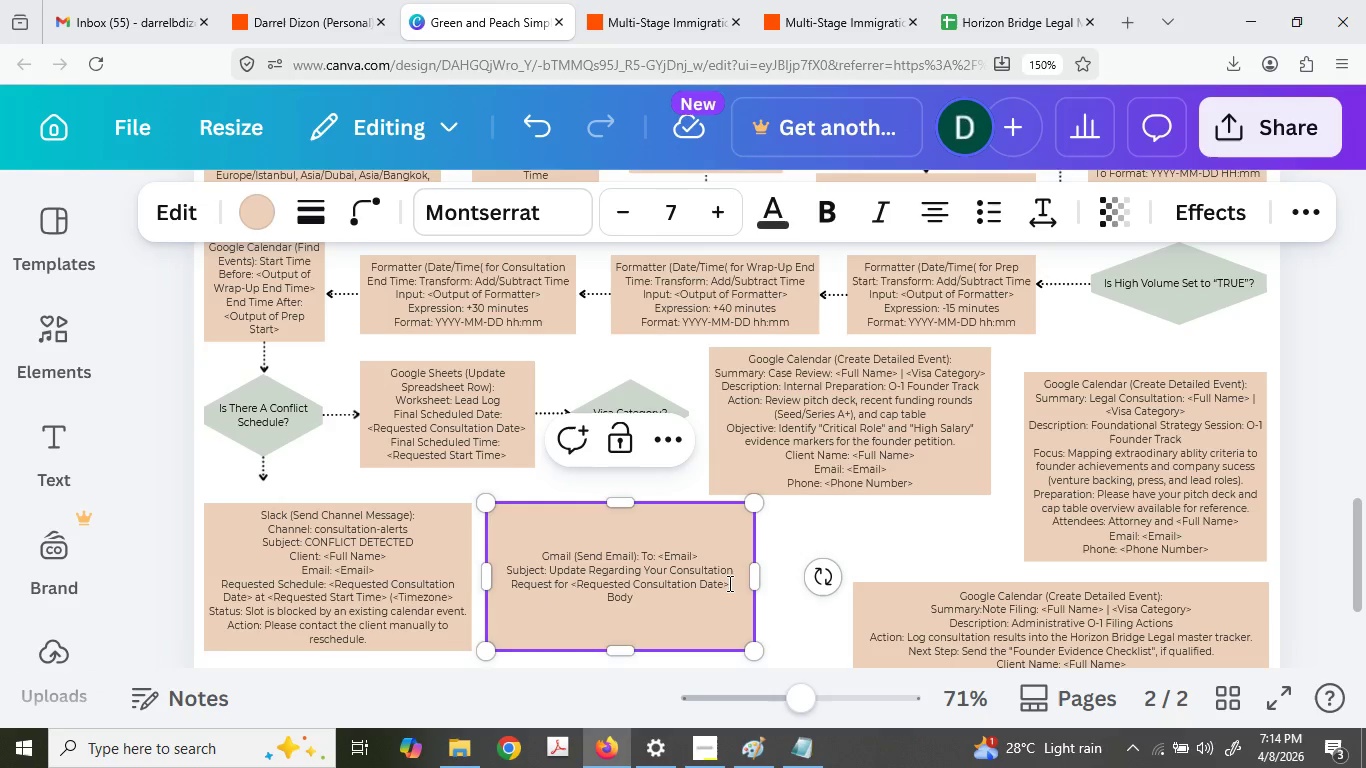 
key(Shift+Semicolon)
 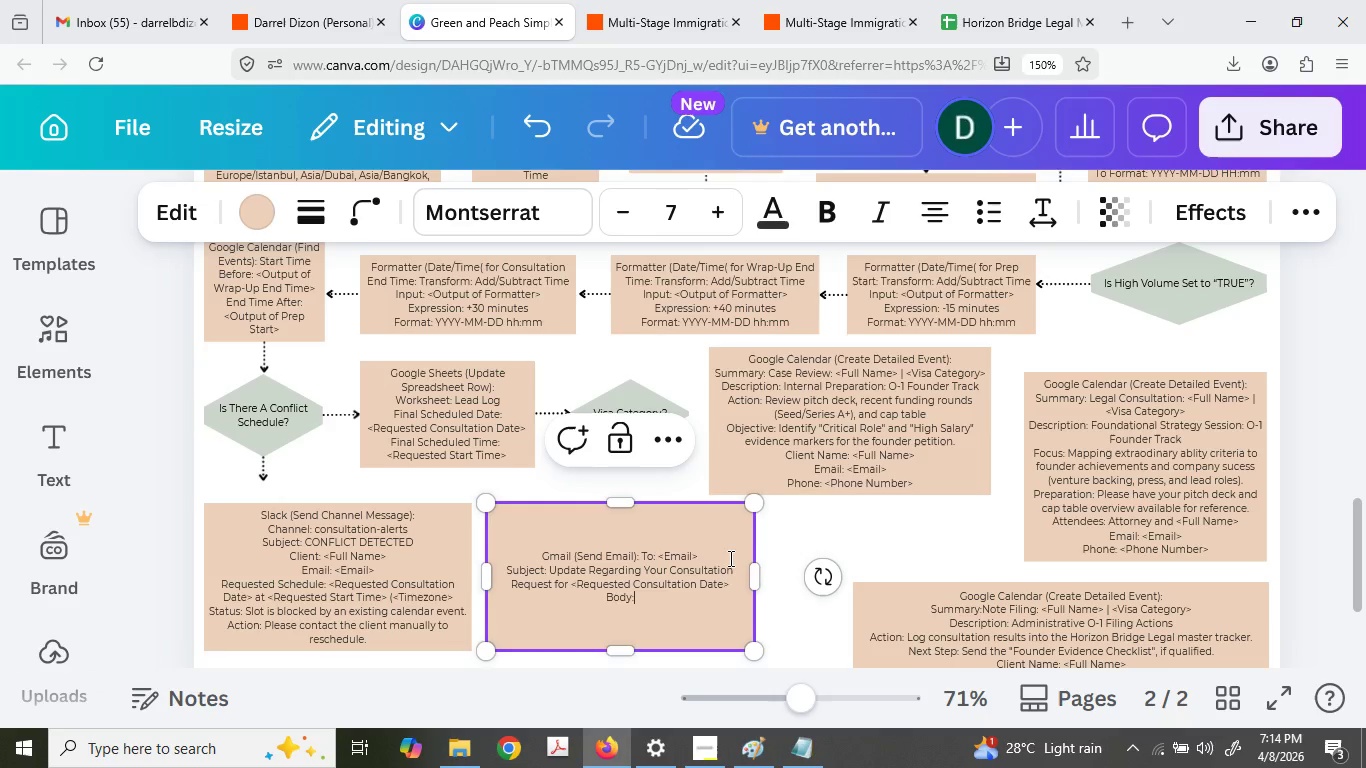 
key(Space)
 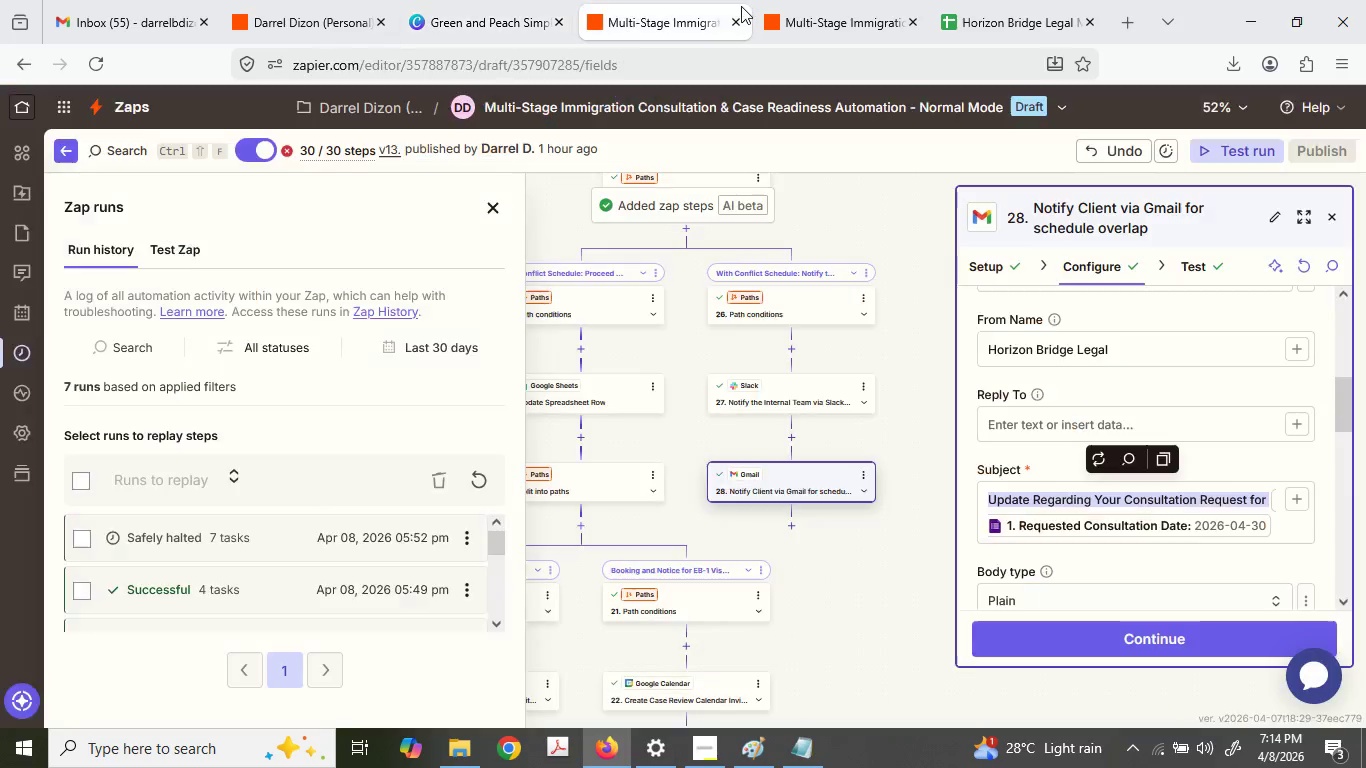 
left_click_drag(start_coordinate=[743, 0], to_coordinate=[741, 5])
 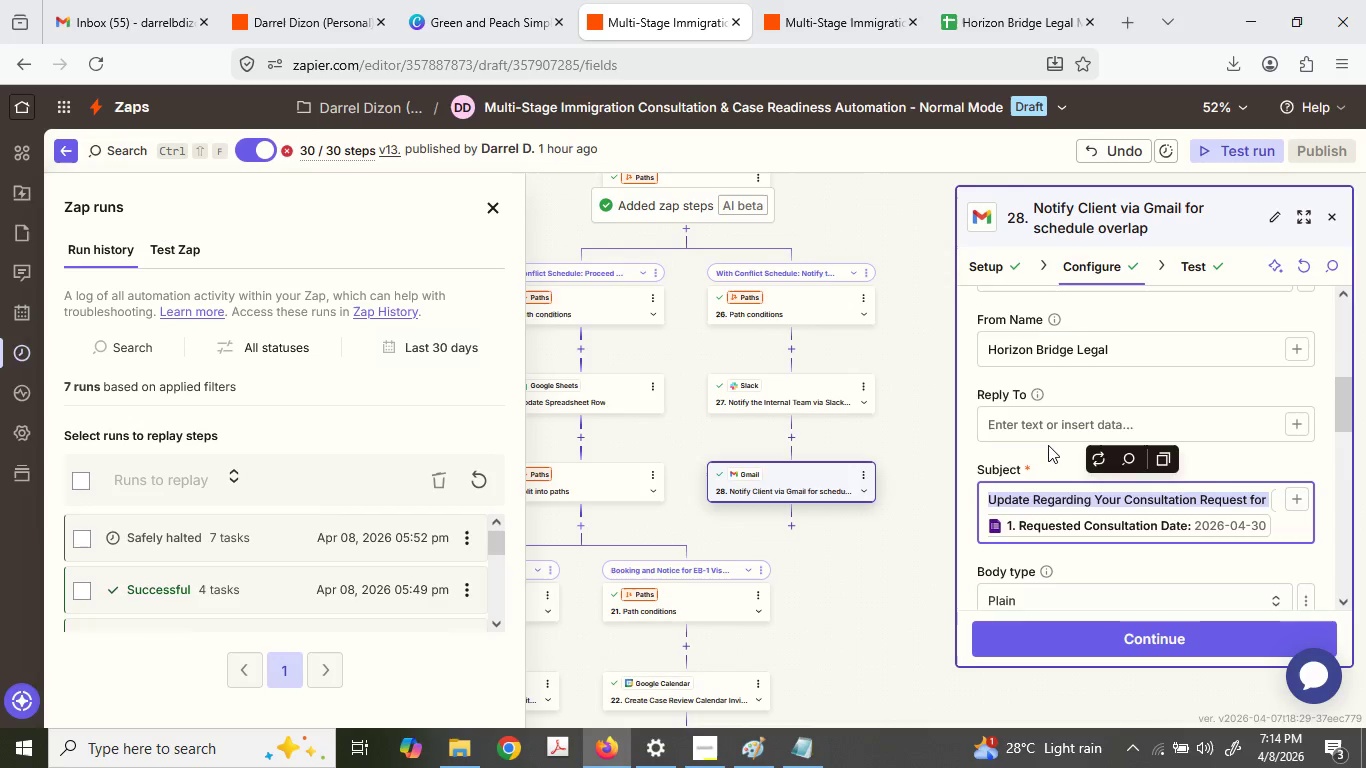 
scroll: coordinate [1048, 446], scroll_direction: down, amount: 2.0
 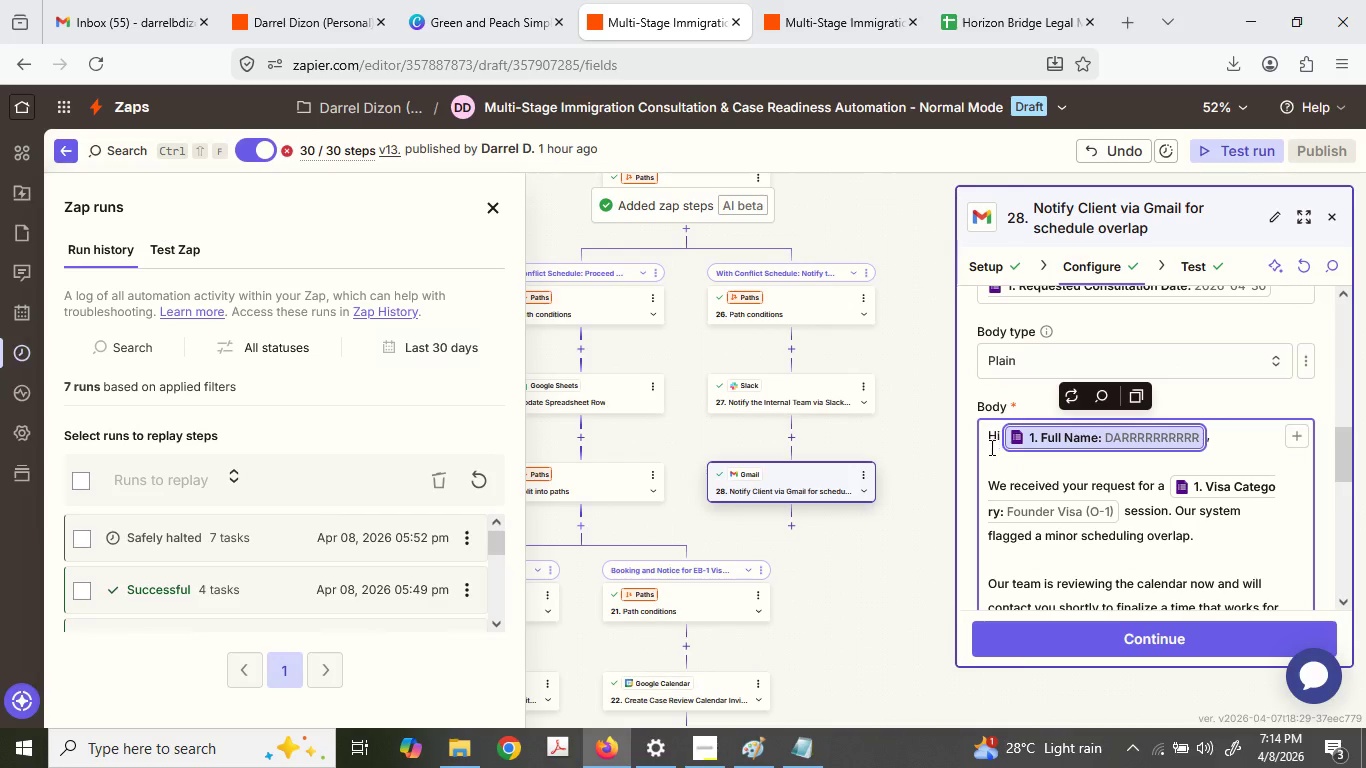 
key(Control+A)
 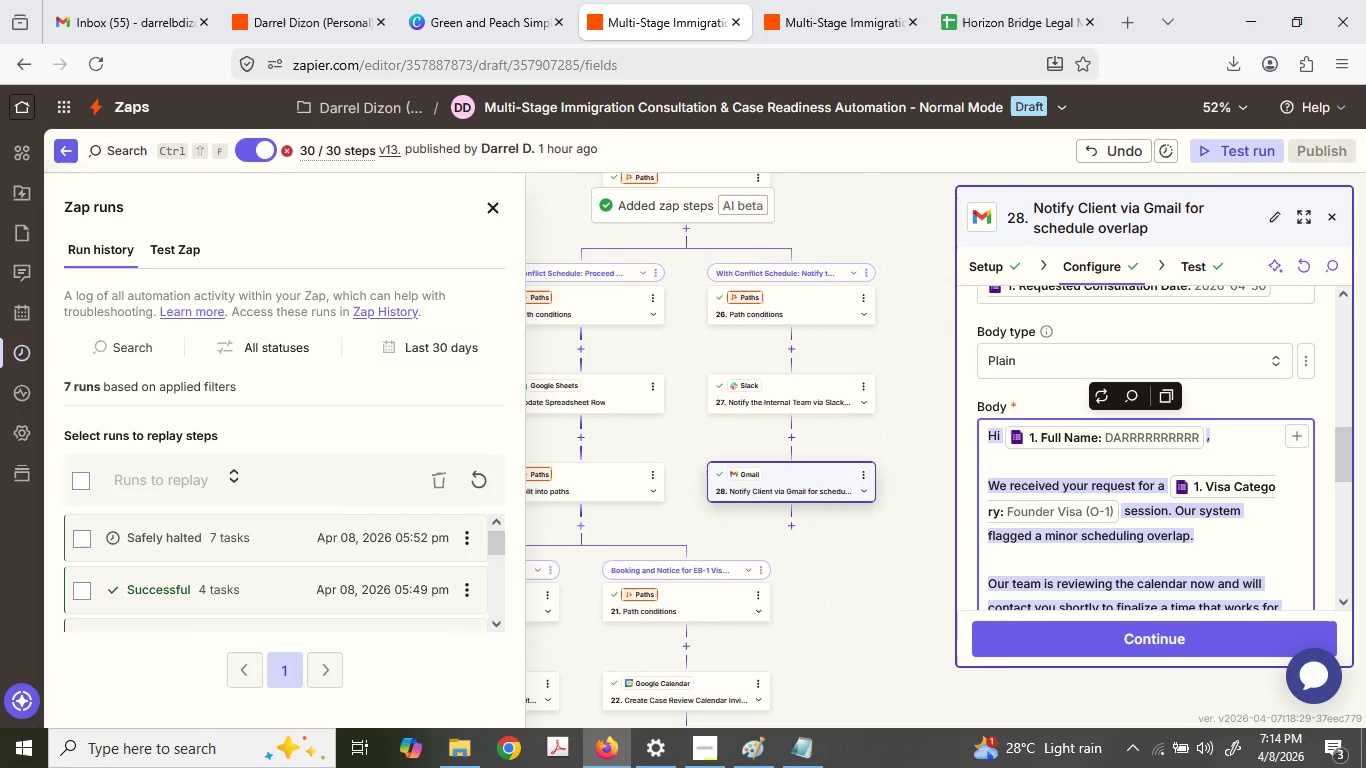 
key(Control+C)
 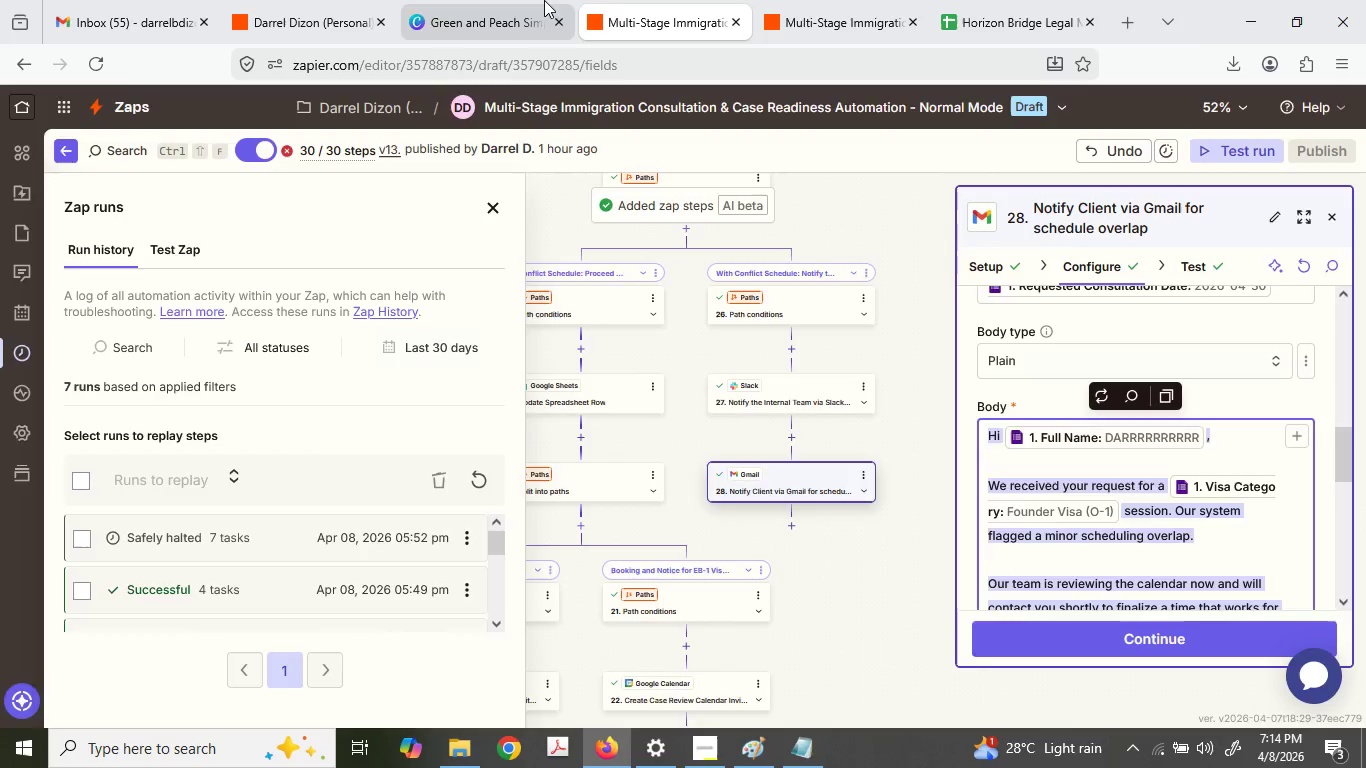 
left_click([544, 0])
 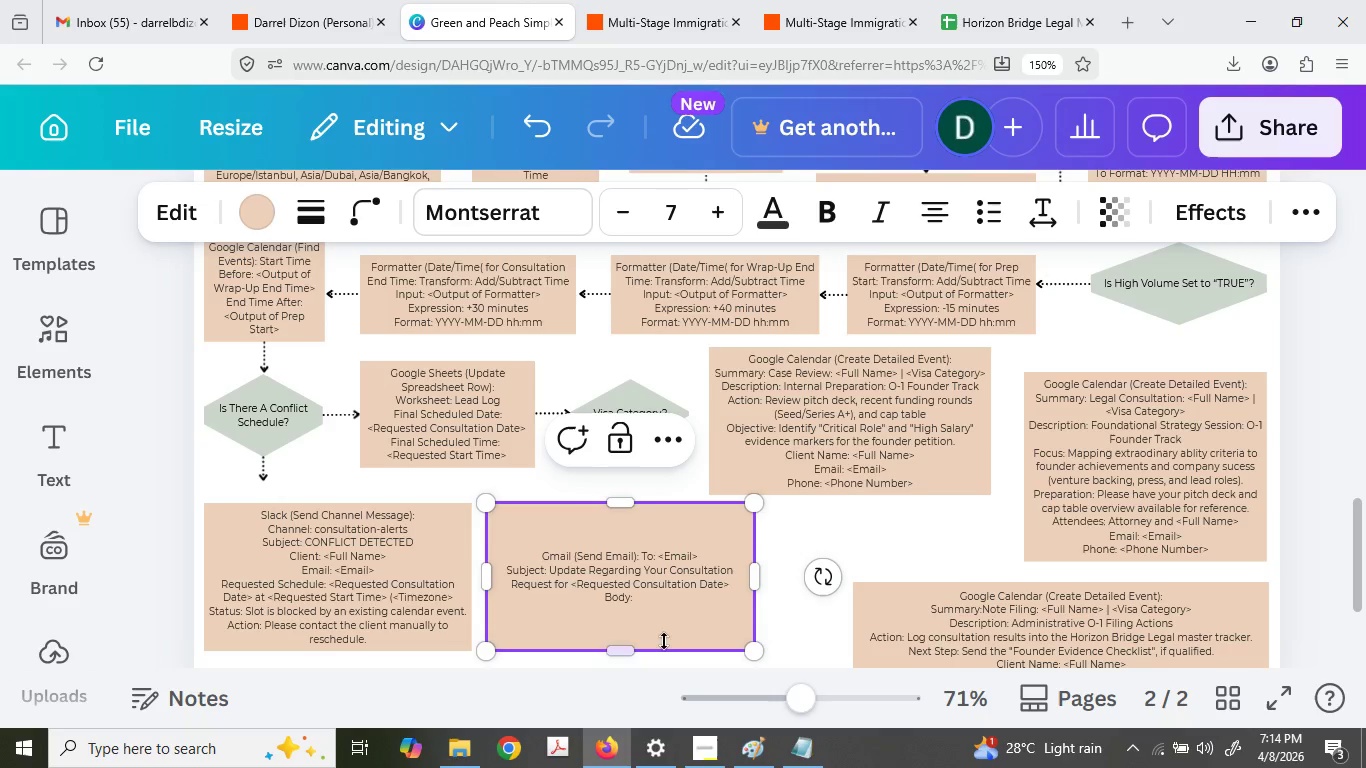 
key(Control+ControlLeft)
 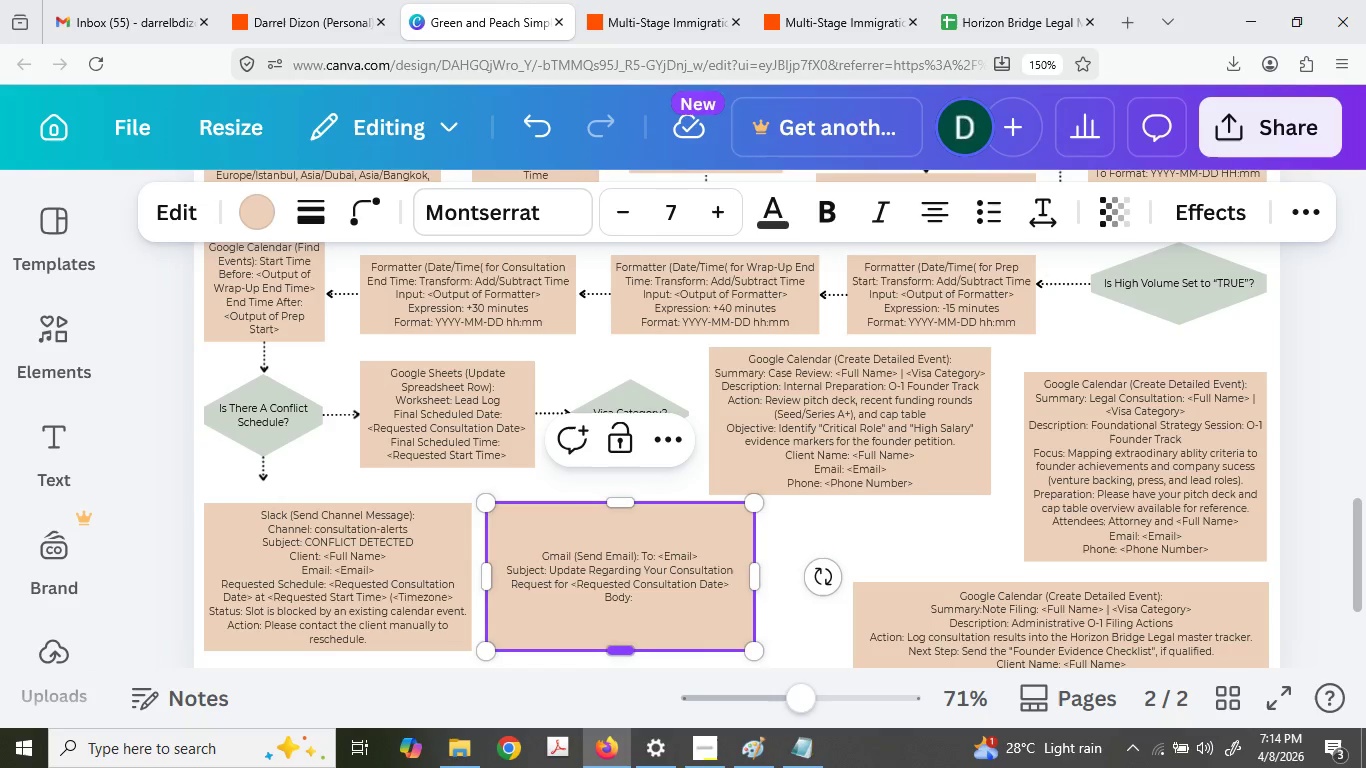 
key(Control+V)
 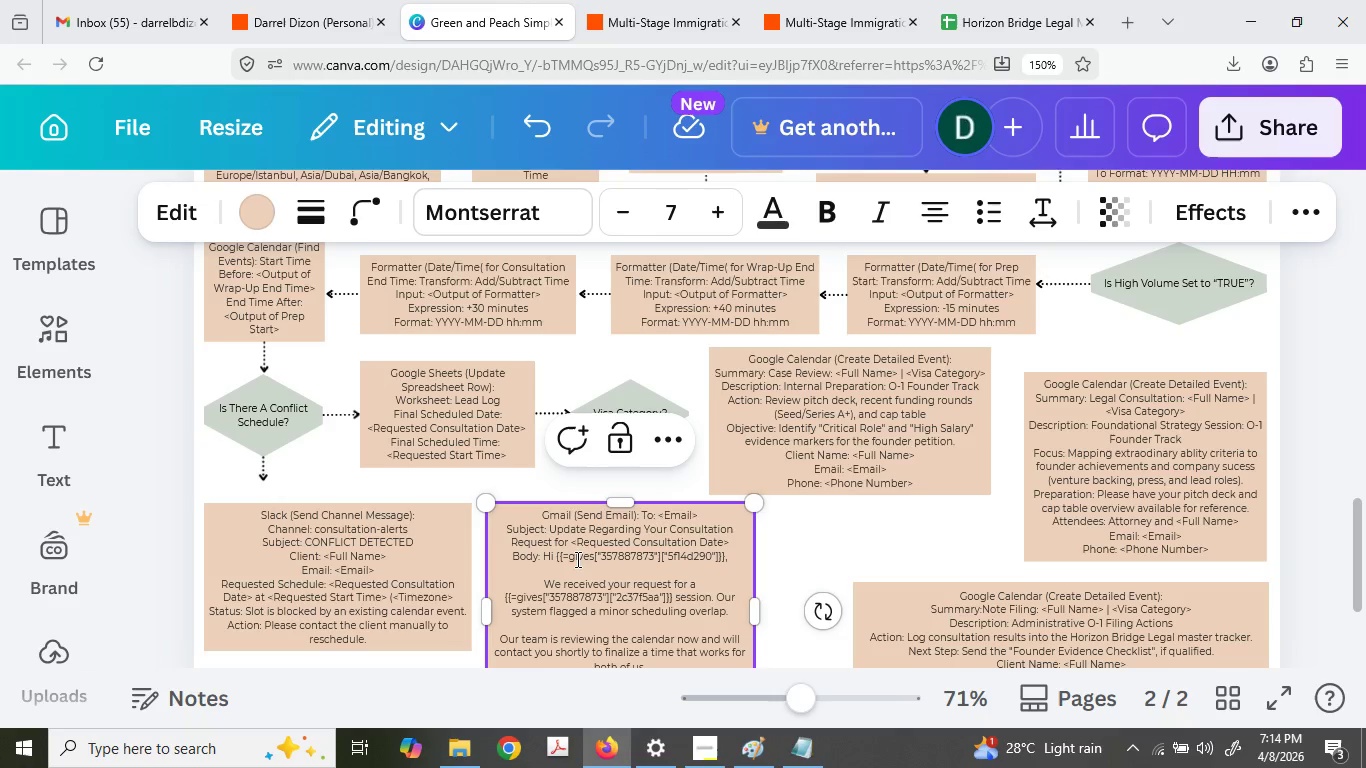 
left_click([572, 571])
 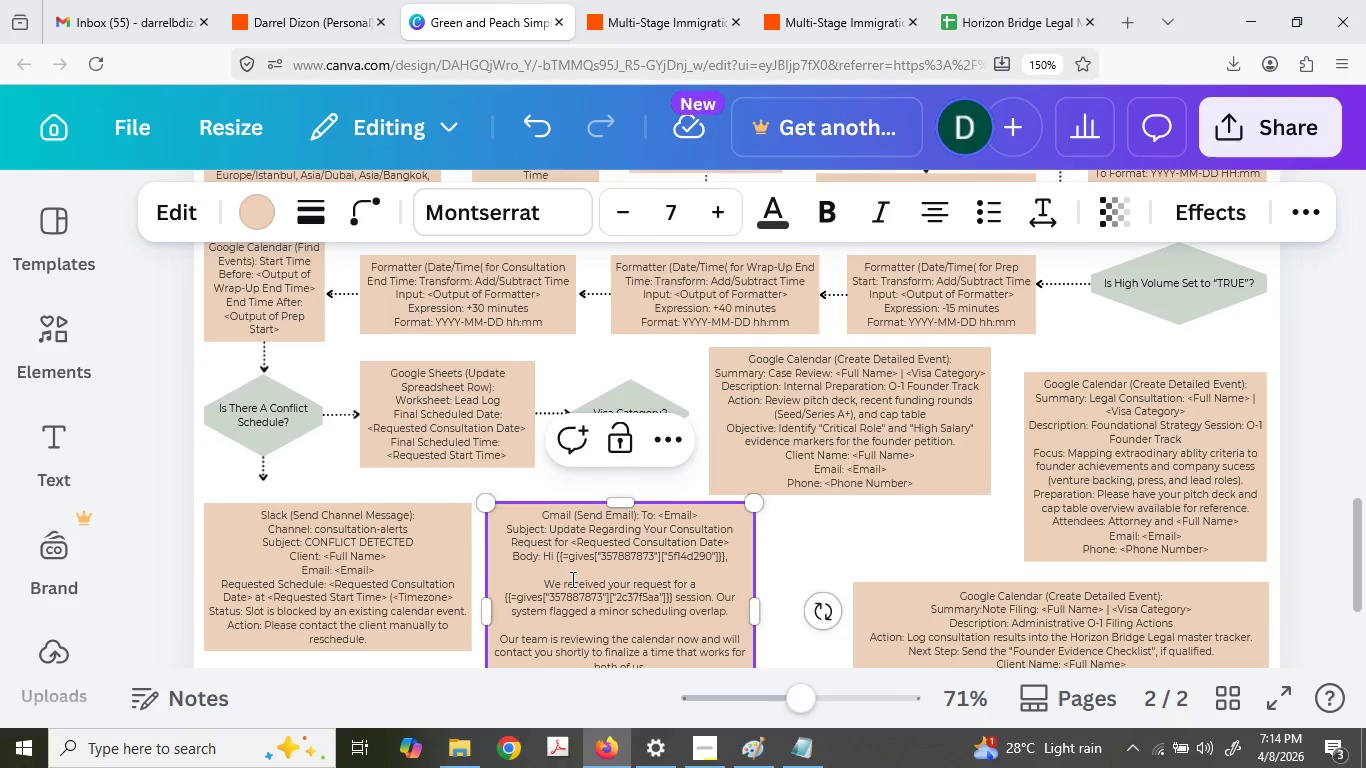 
key(Delete)
 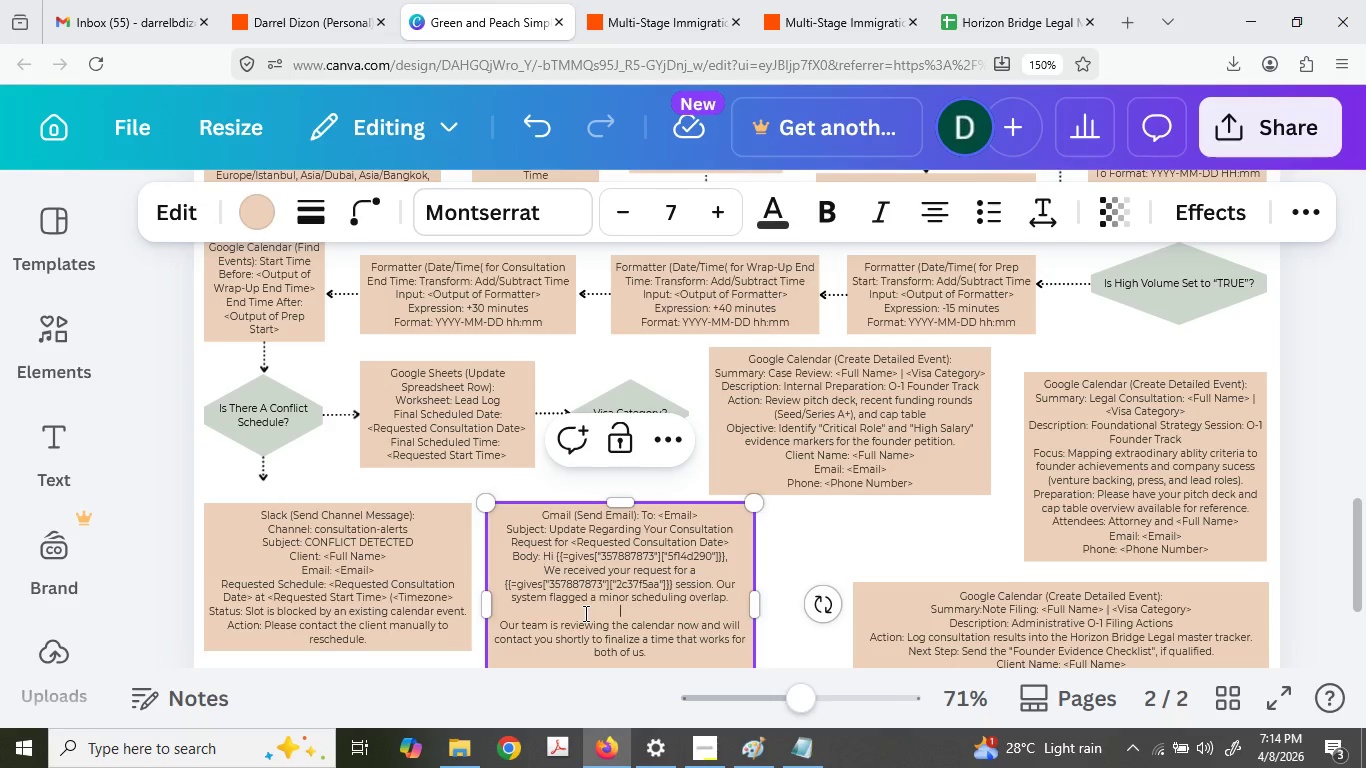 
left_click([584, 613])
 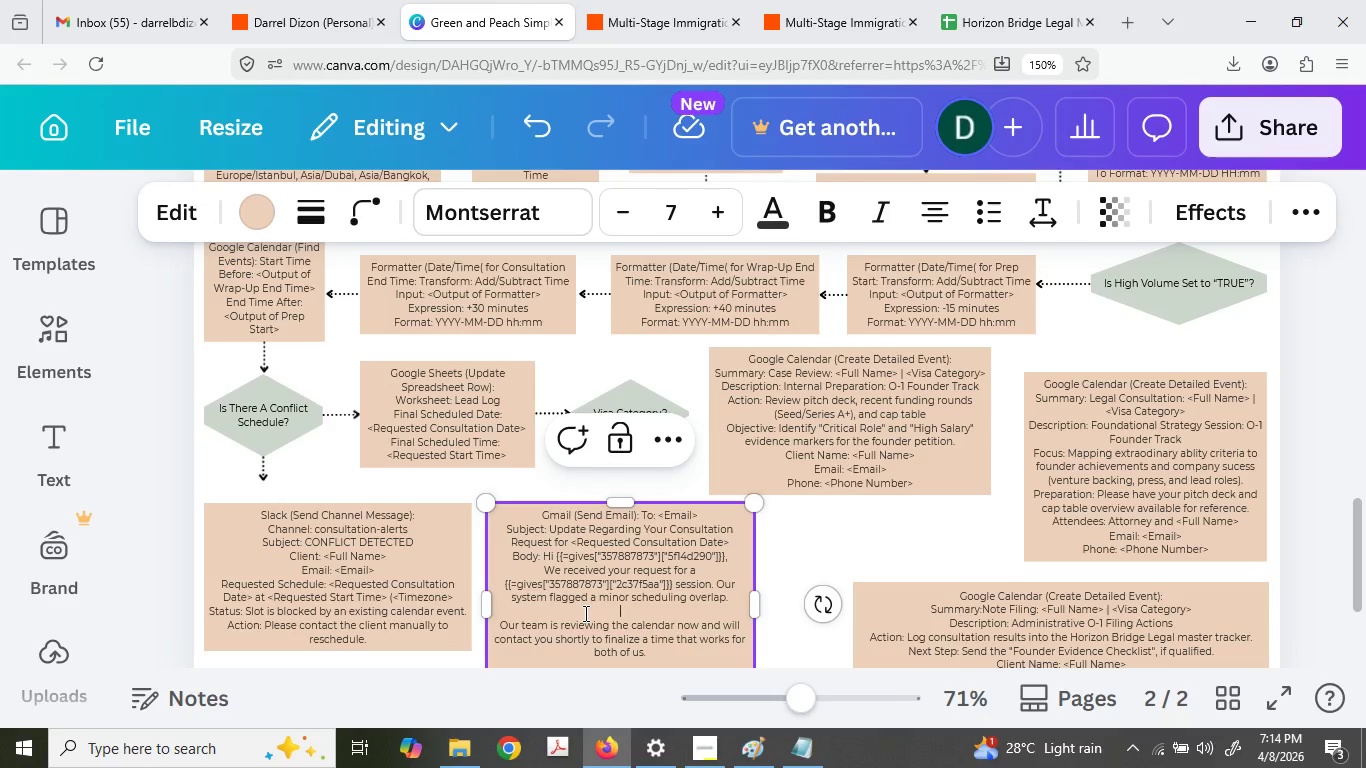 
key(Delete)
 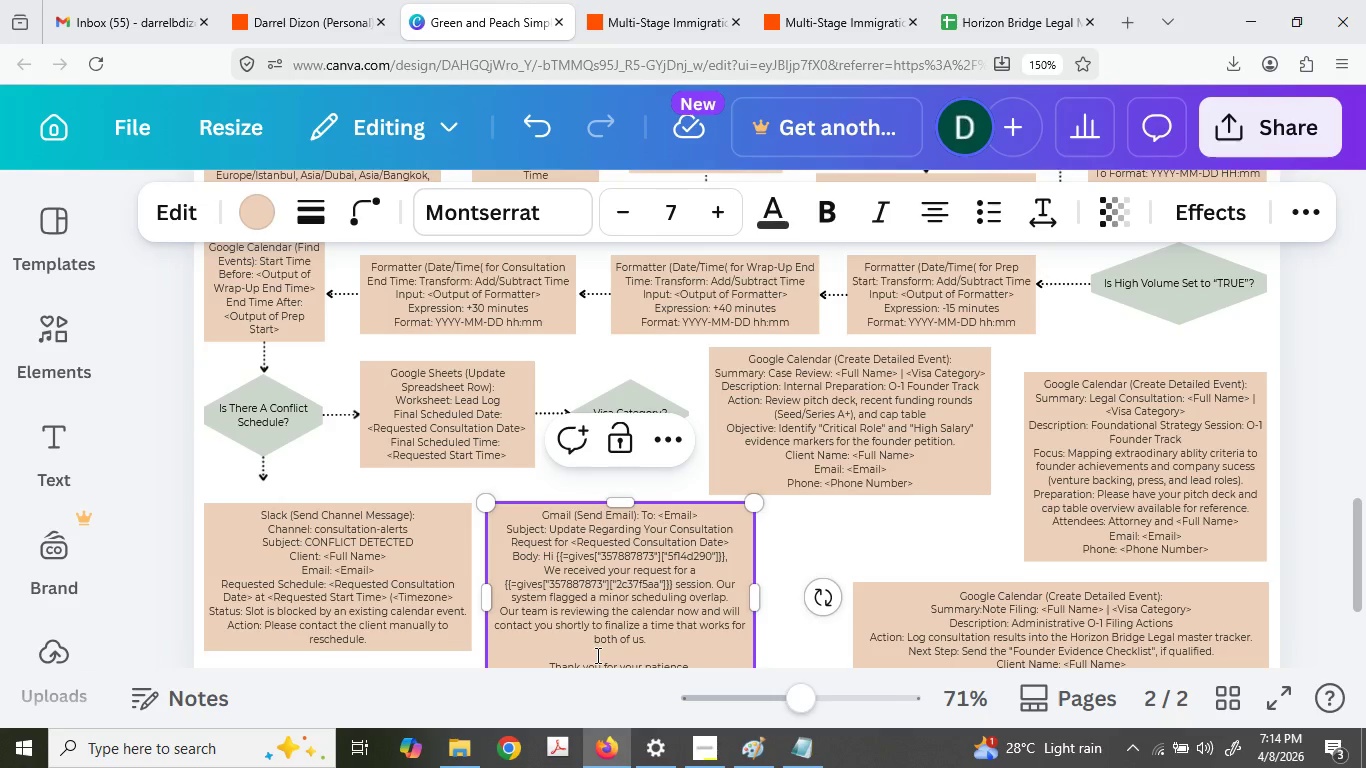 
left_click([596, 655])
 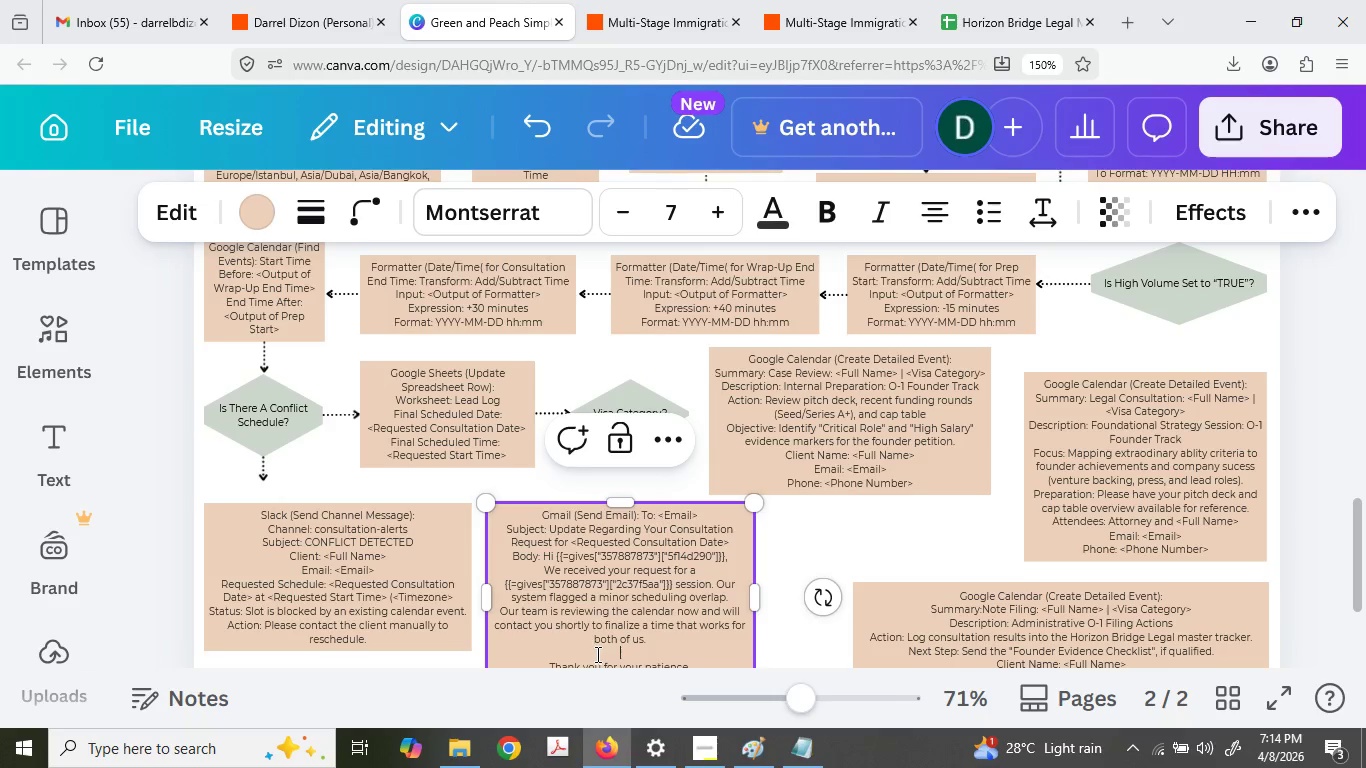 
key(Delete)
 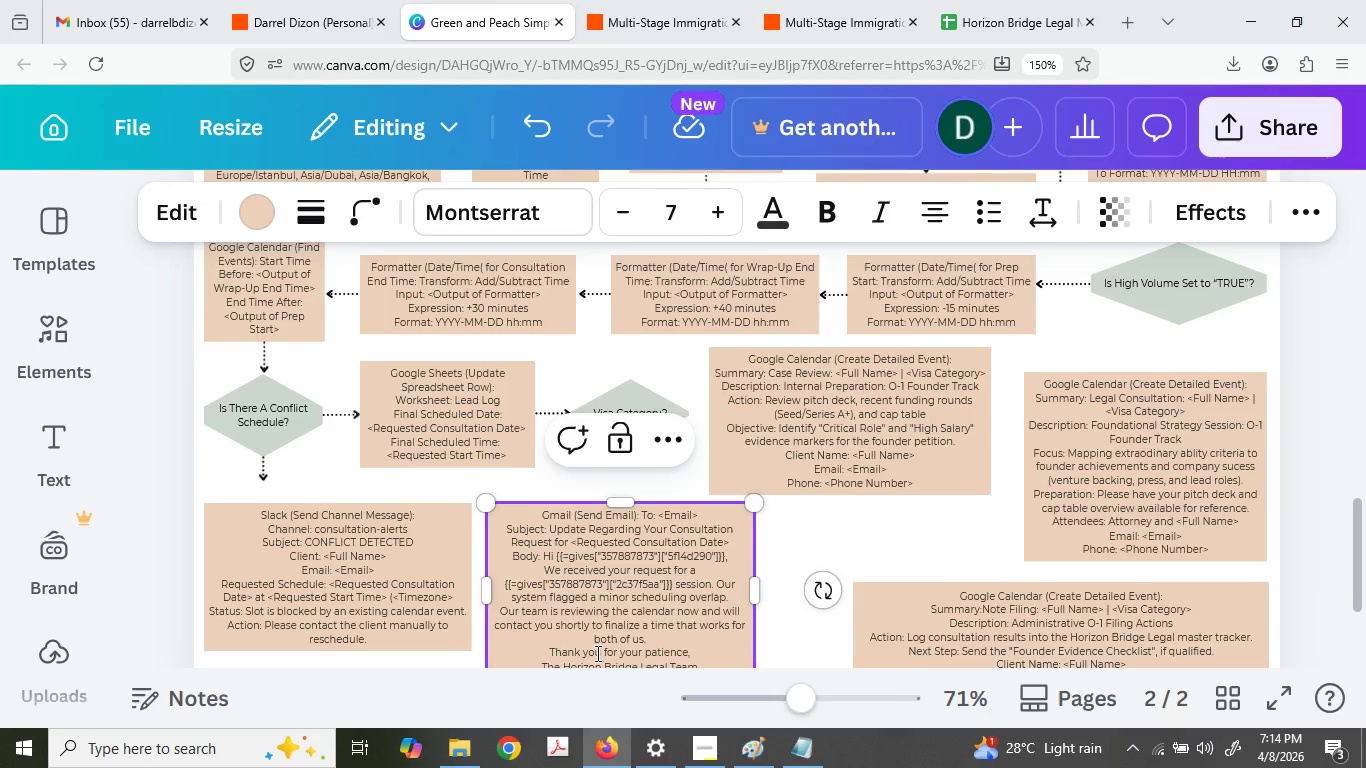 
scroll: coordinate [596, 653], scroll_direction: down, amount: 1.0
 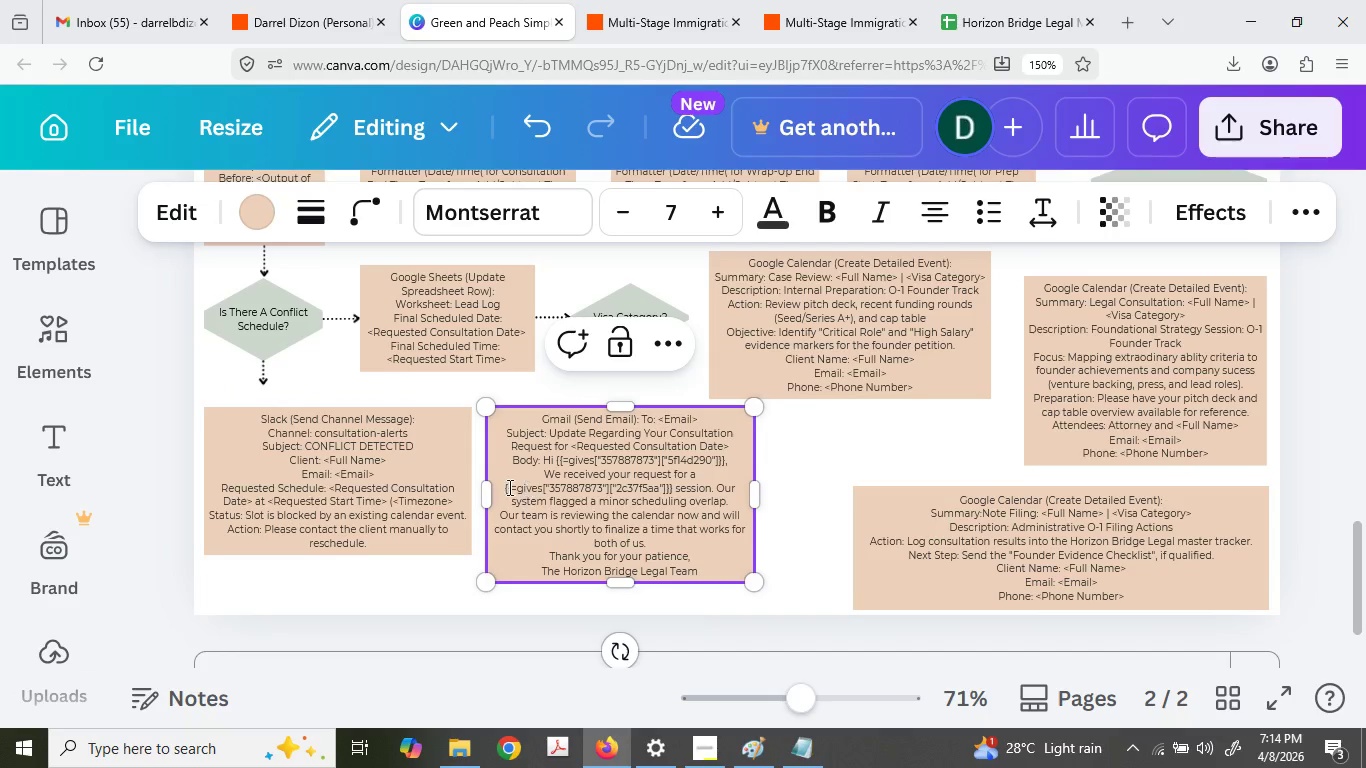 
left_click_drag(start_coordinate=[505, 486], to_coordinate=[677, 483])
 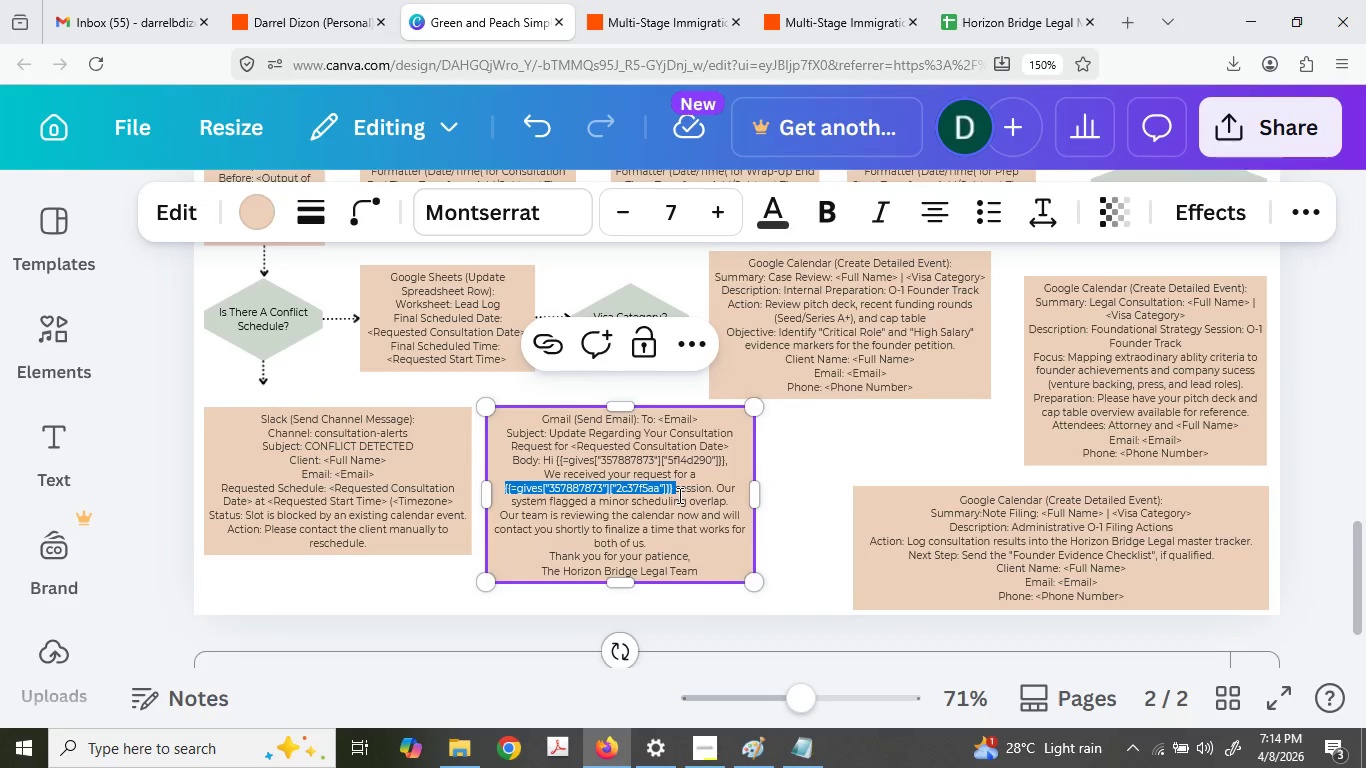 
left_click([678, 495])
 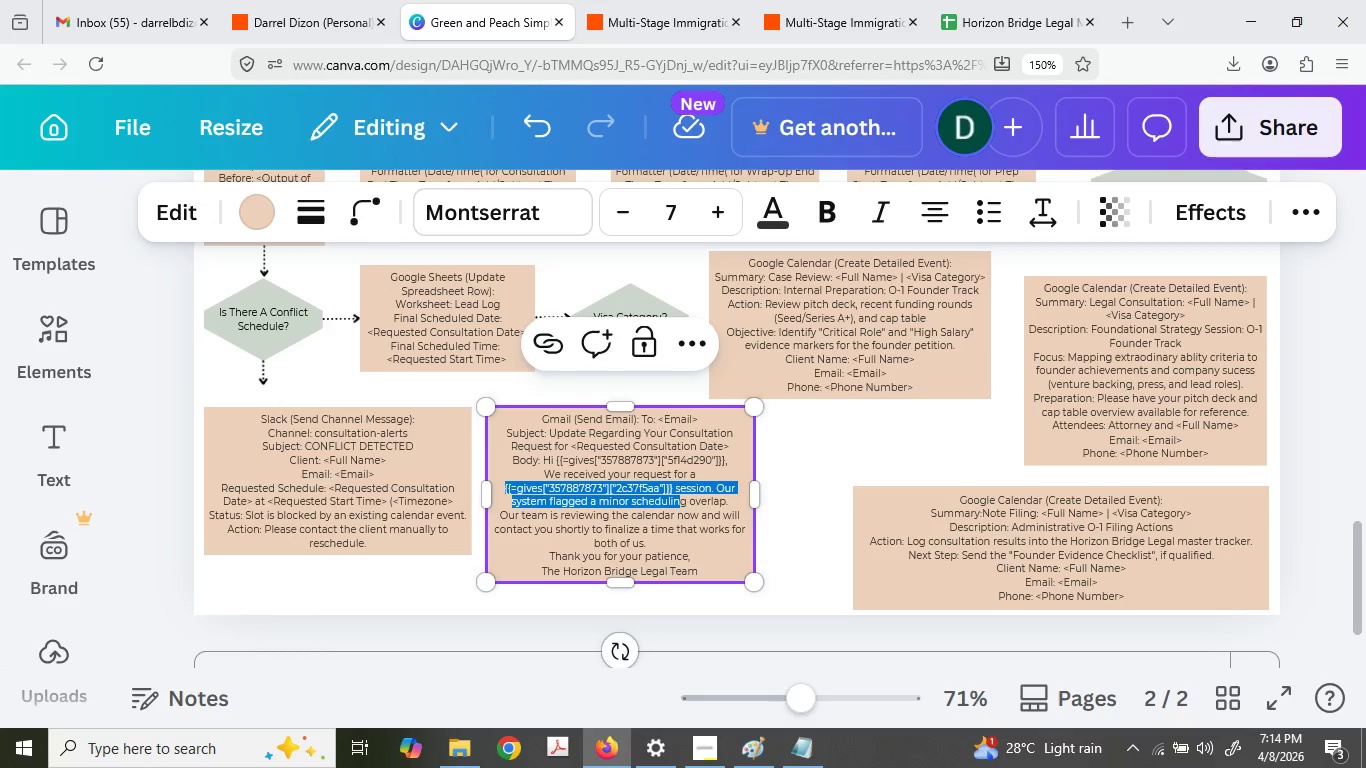 
type(<Visa Cat)
 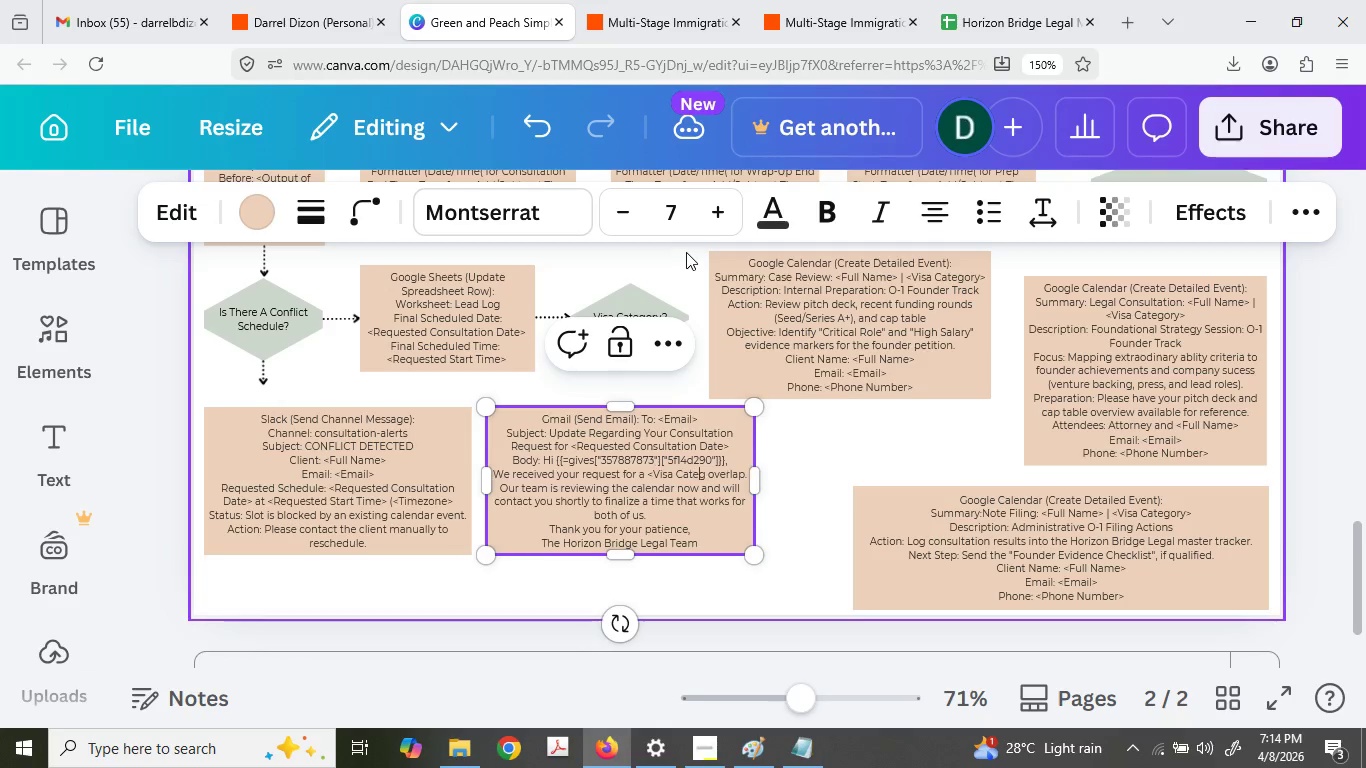 
type(egory> [Delete])
 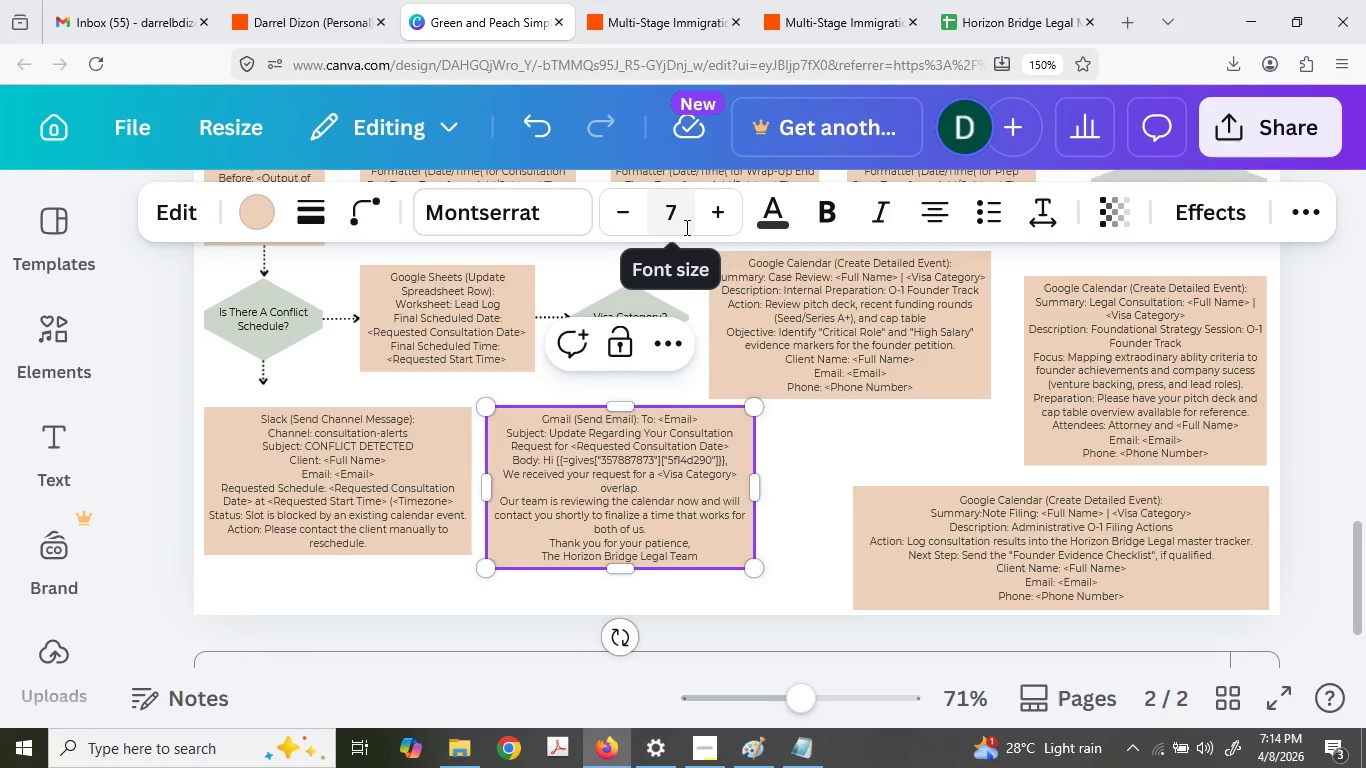 
left_click([676, 0])
 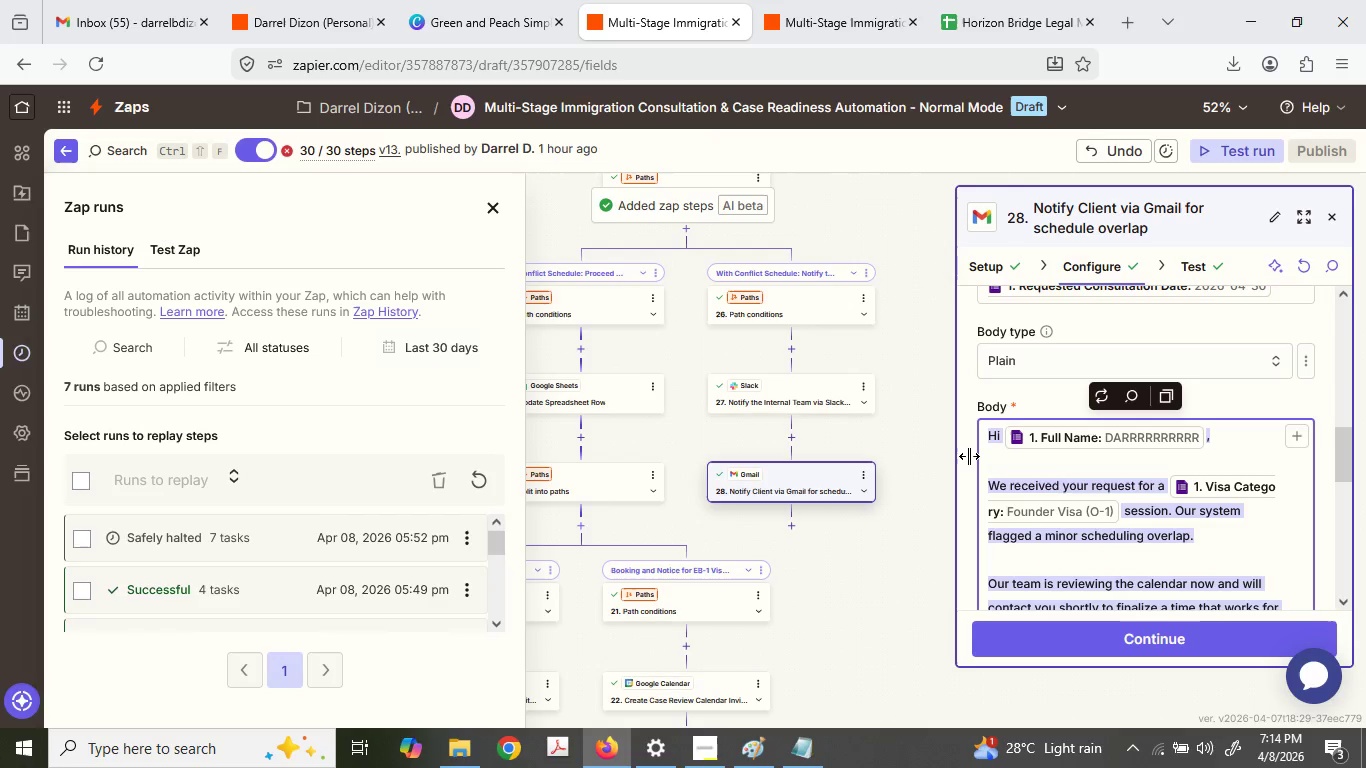 
left_click([1094, 556])
 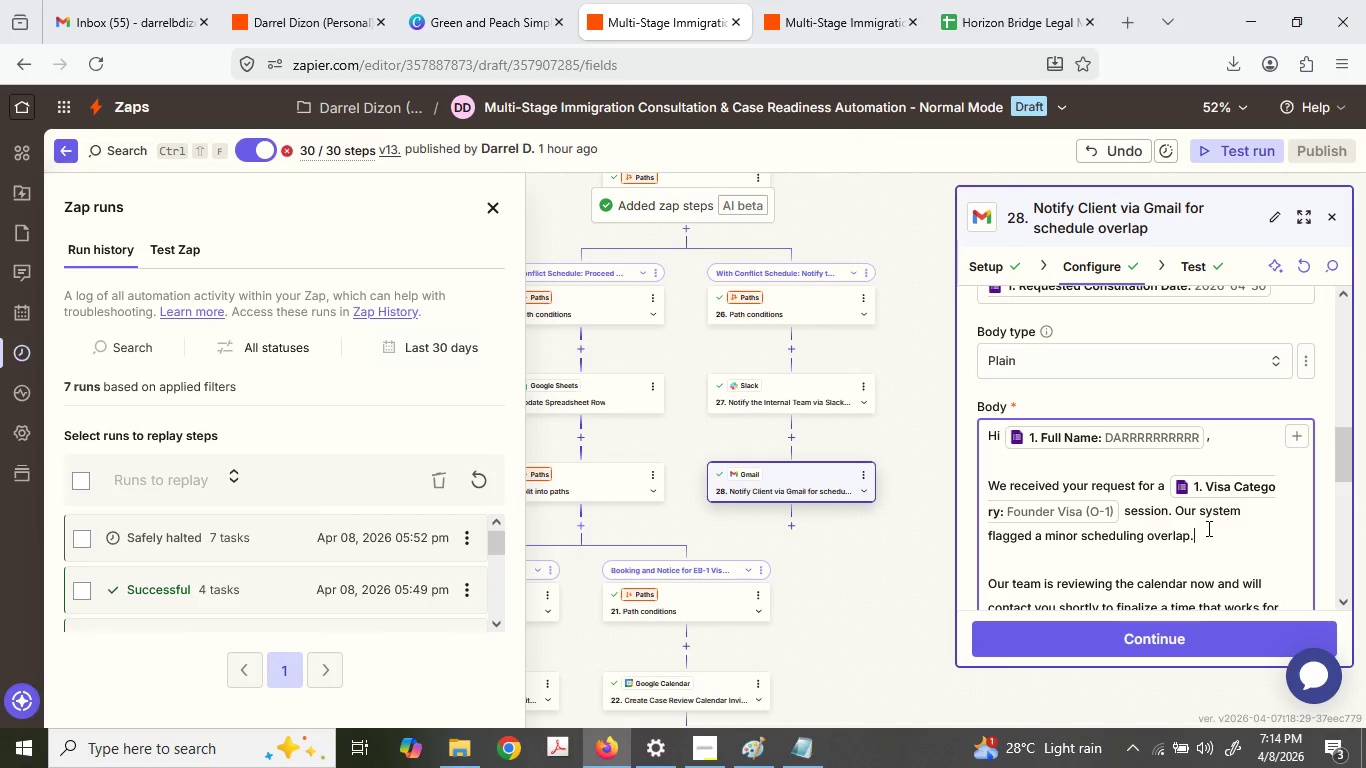 
left_click_drag(start_coordinate=[1207, 528], to_coordinate=[1124, 504])
 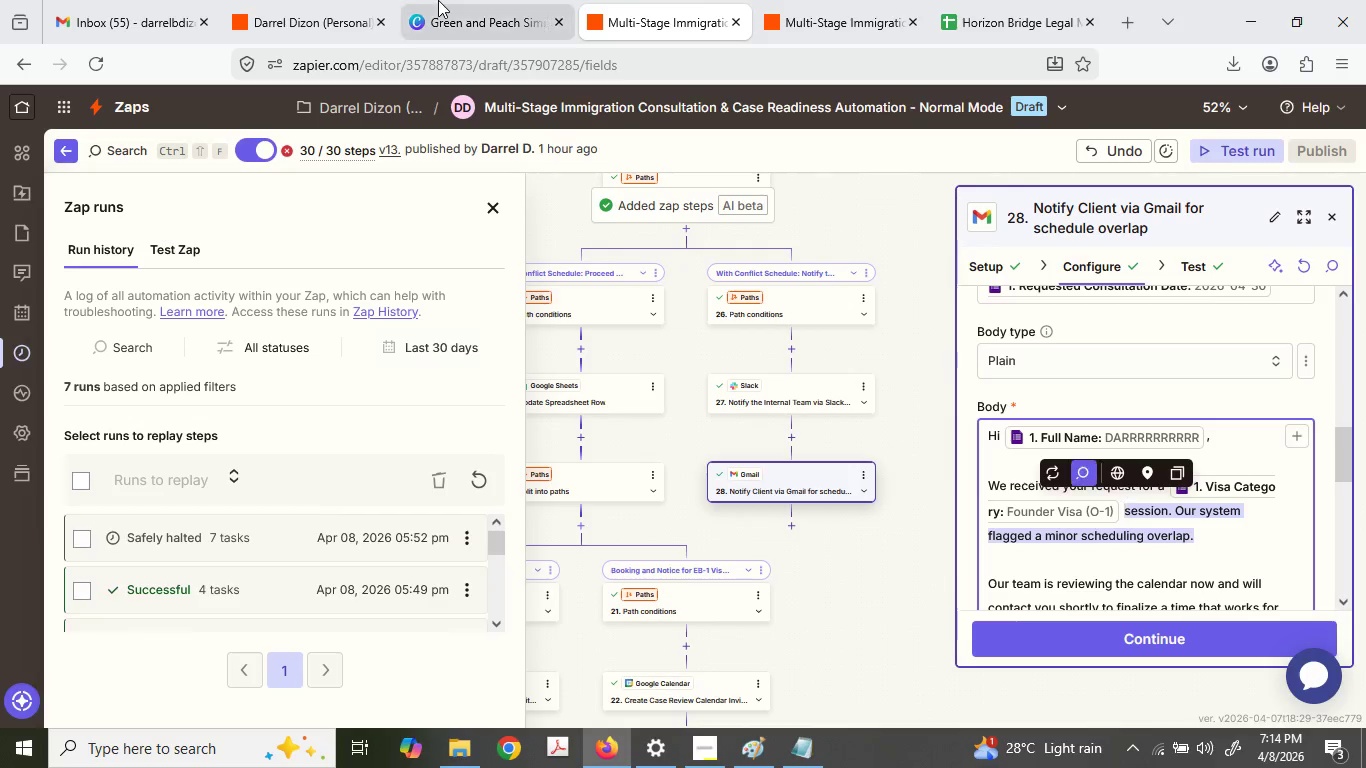 
key(Control+ControlLeft)
 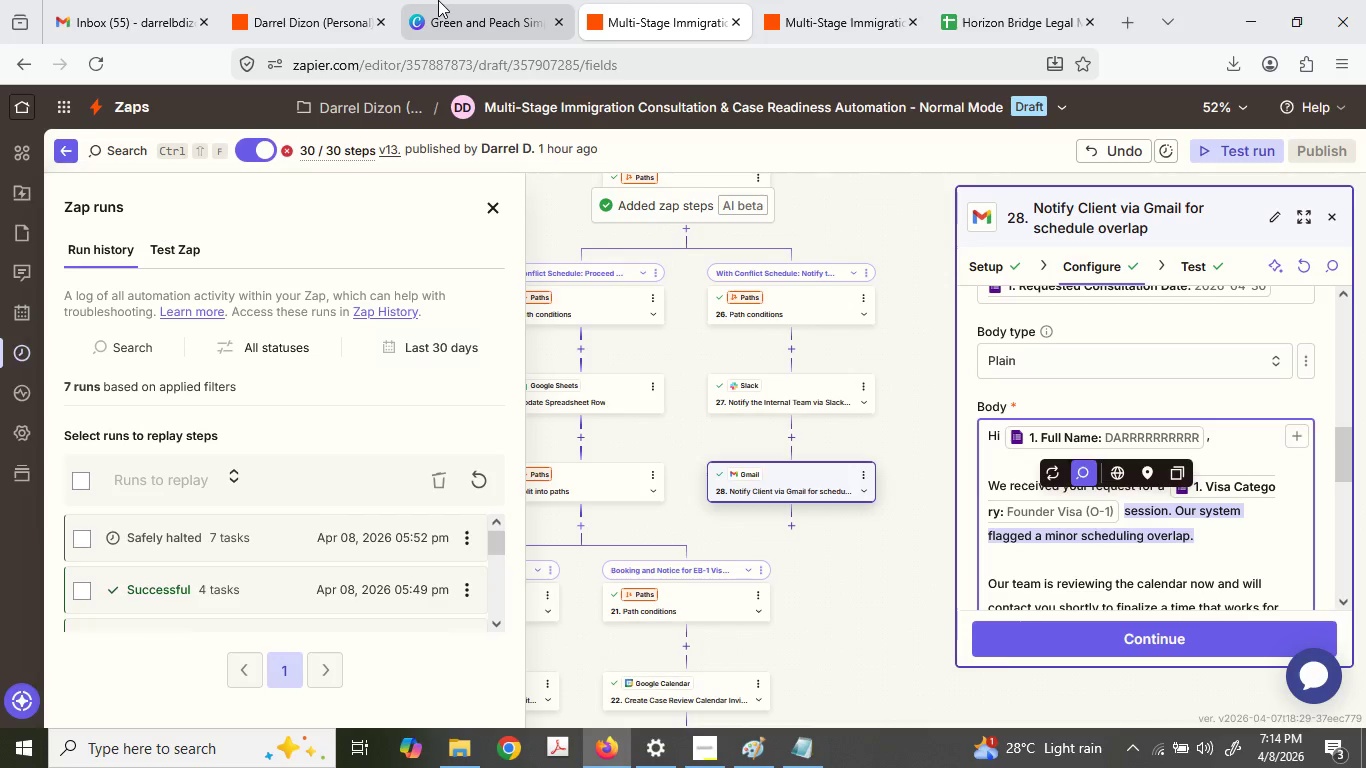 
key(Control+C)
 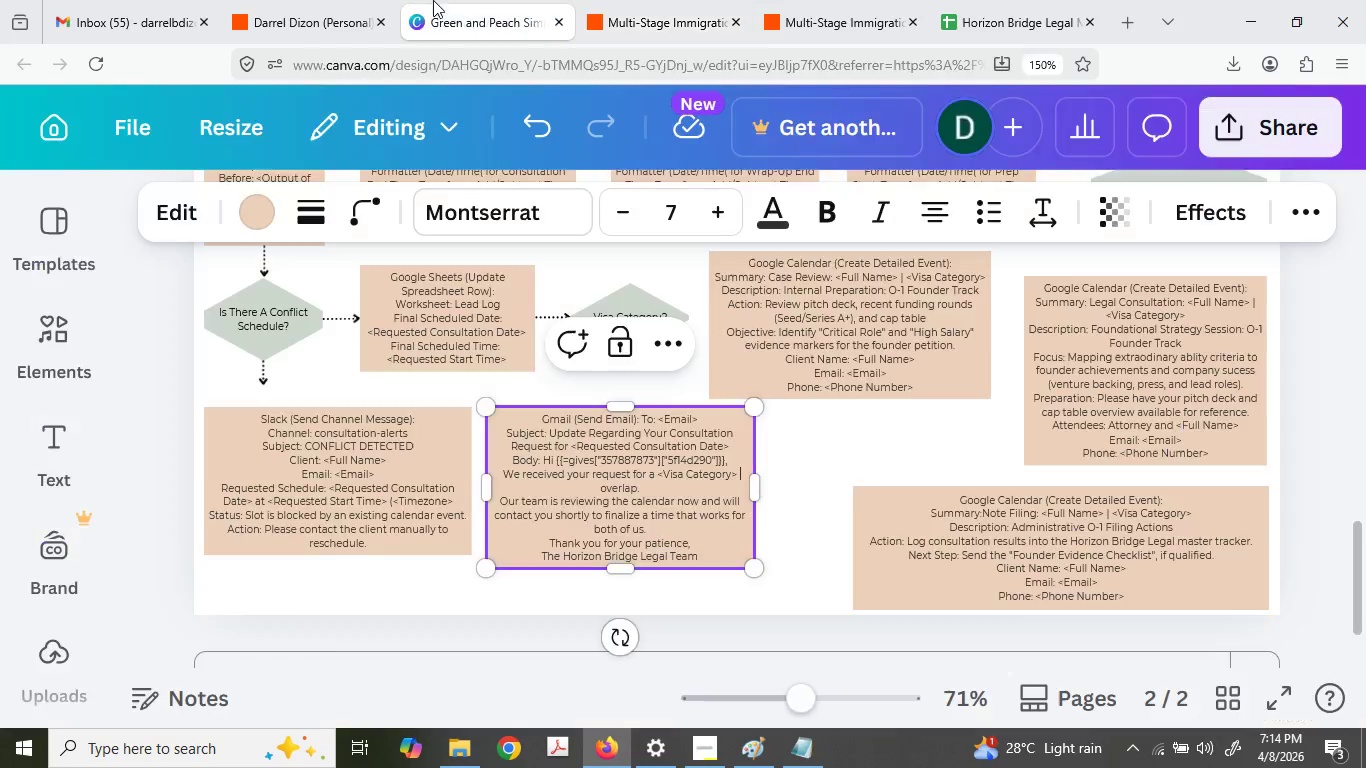 
left_click([433, 0])
 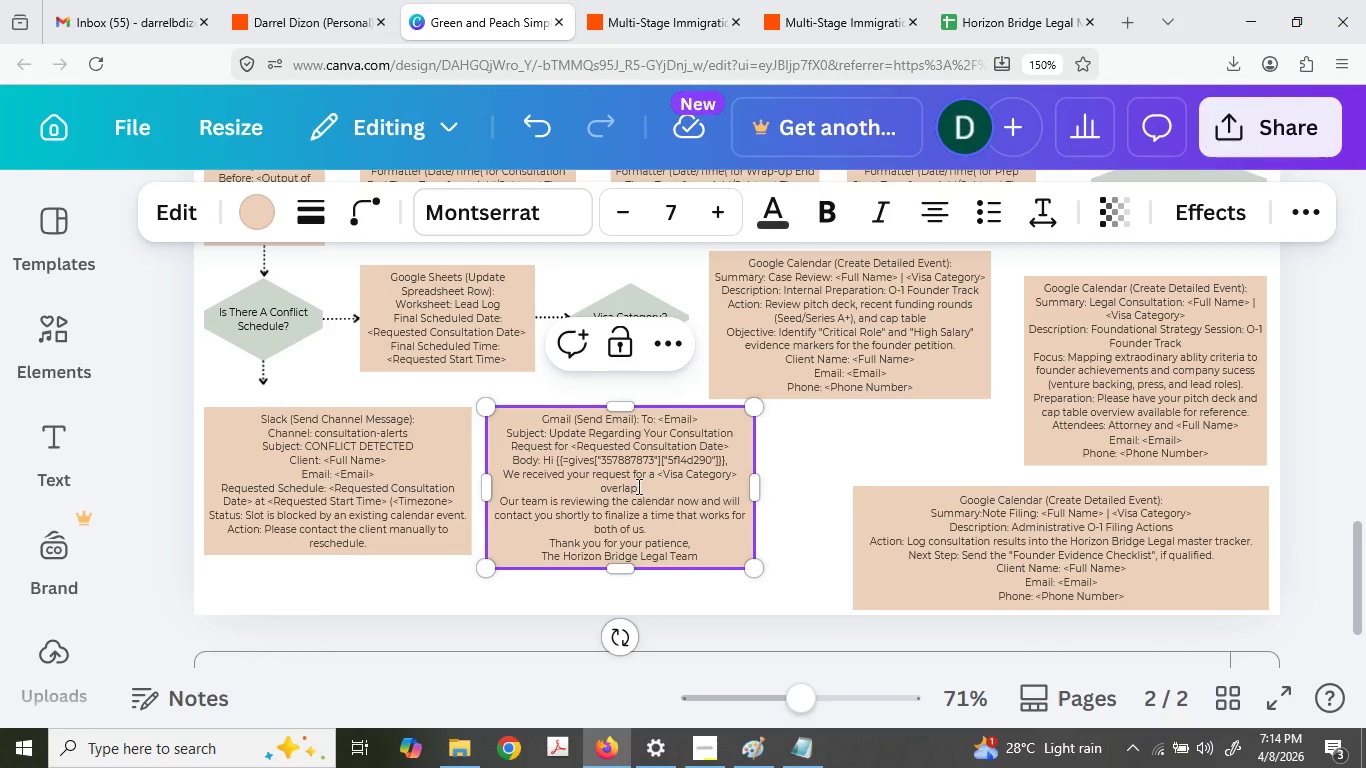 
double_click([621, 490])
 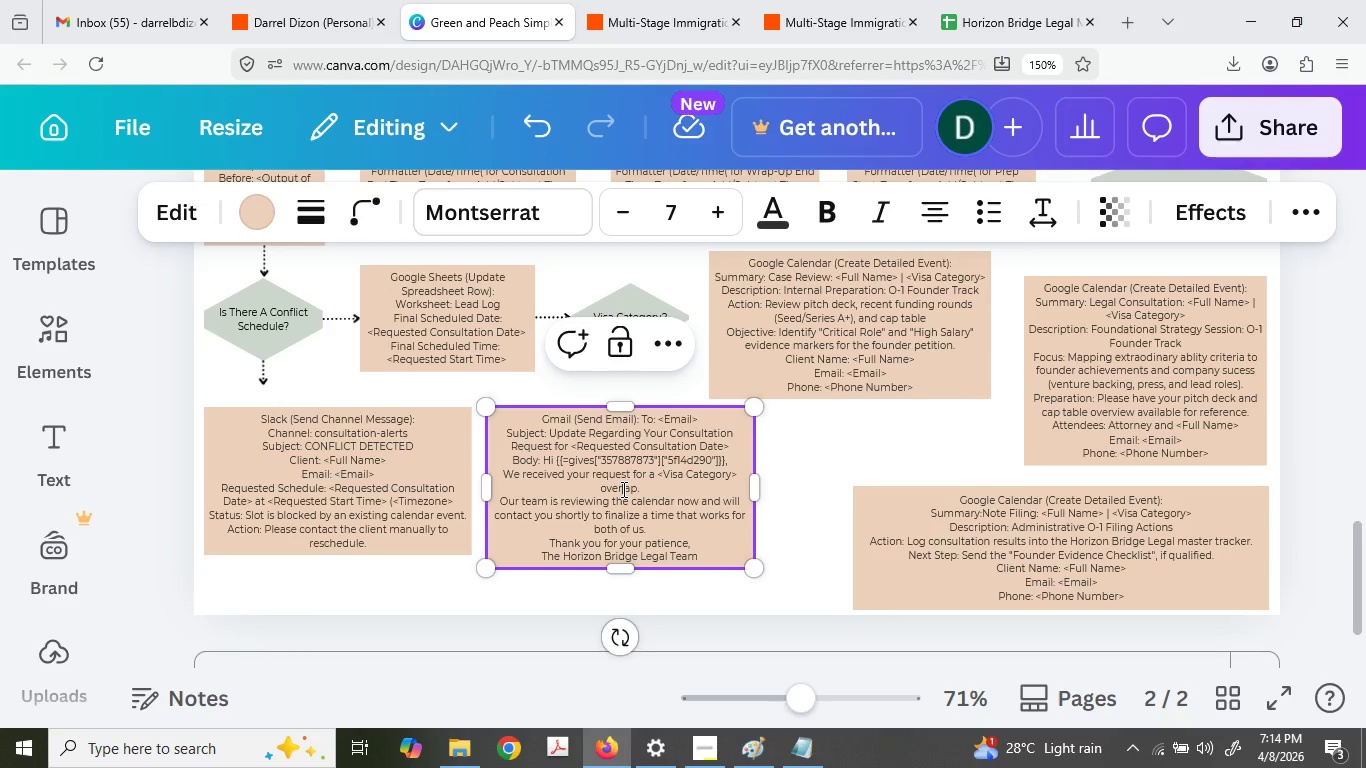 
key(Control+ControlLeft)
 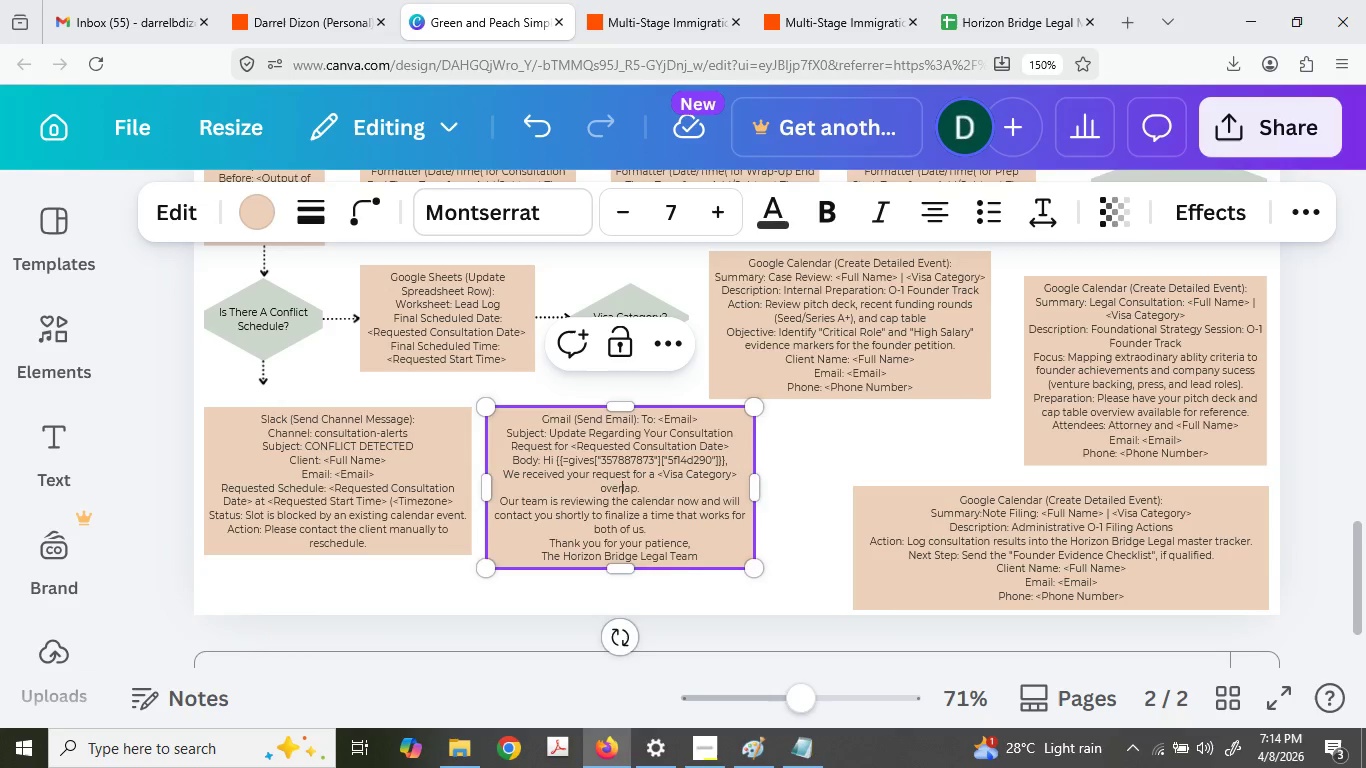 
key(Control+V)
 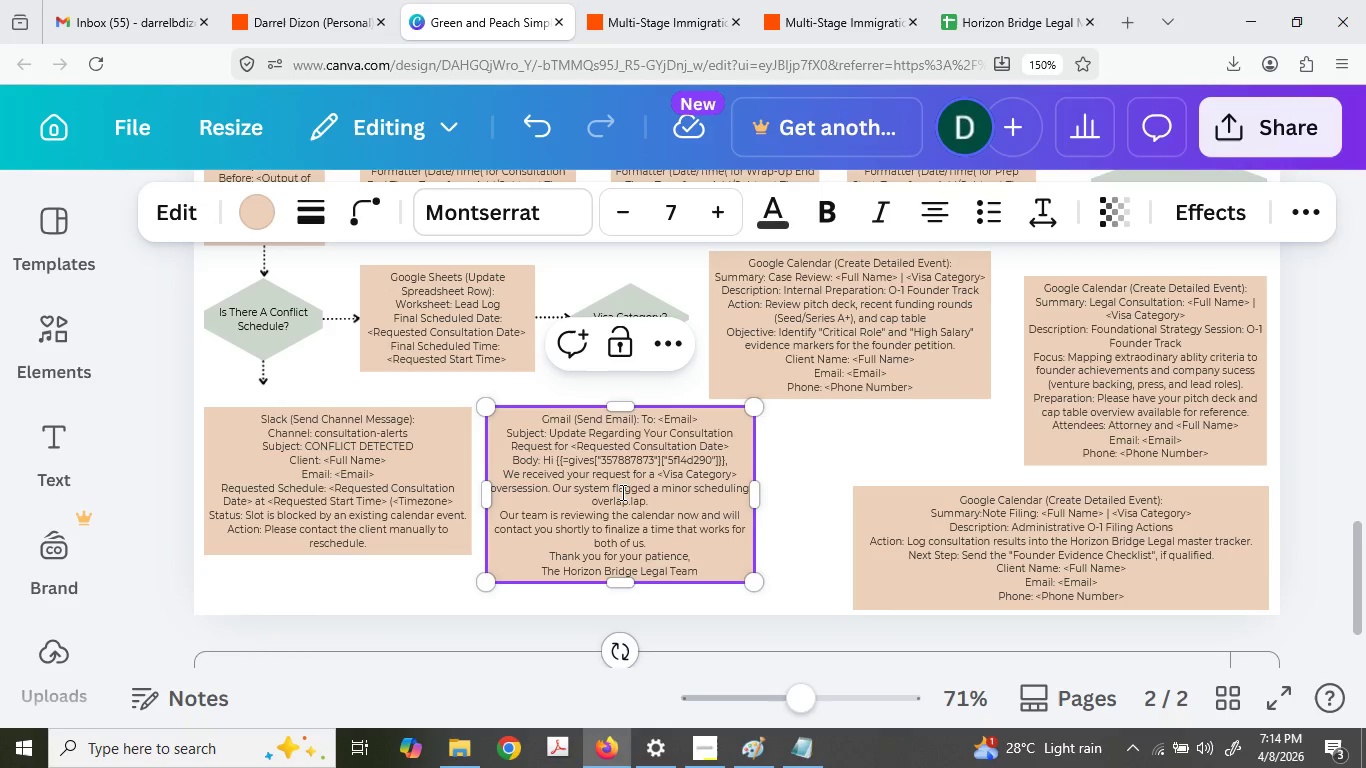 
key(Control+ControlLeft)
 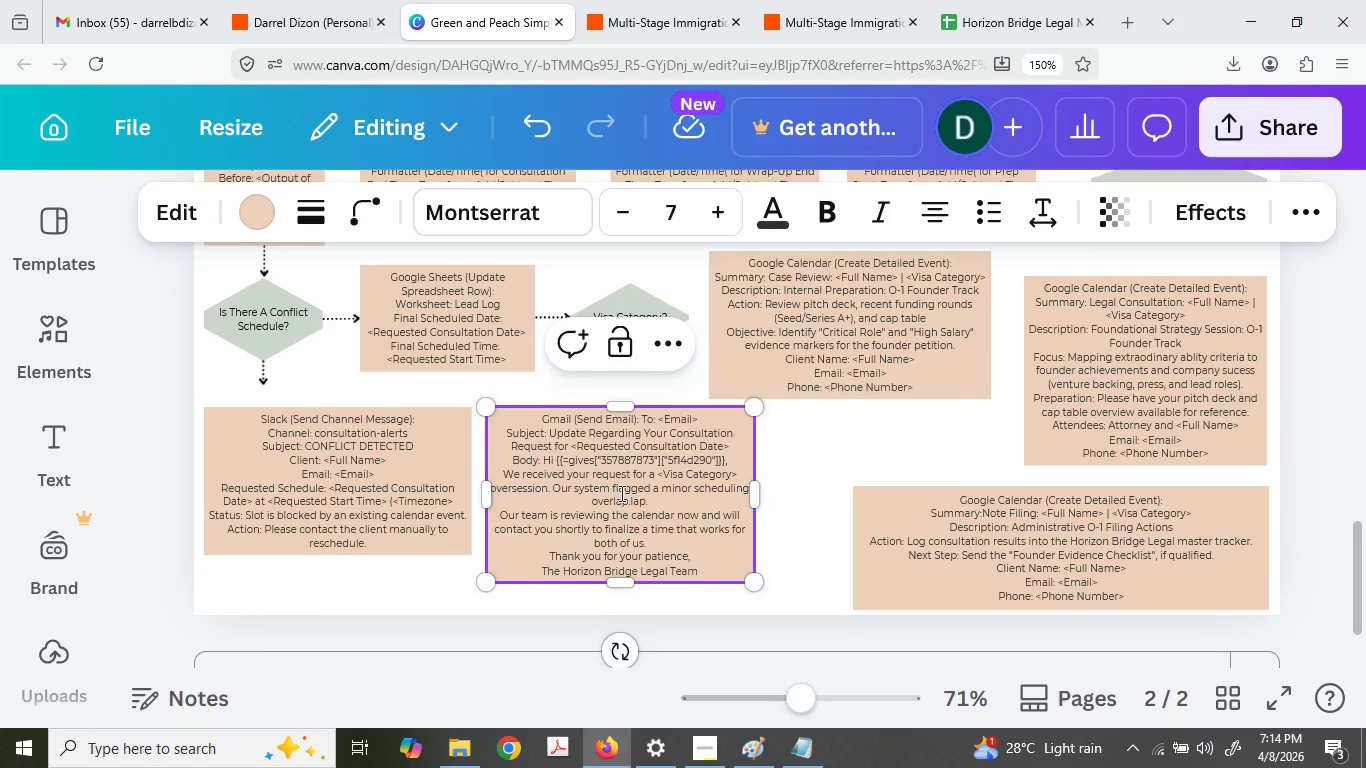 
key(Control+Z)
 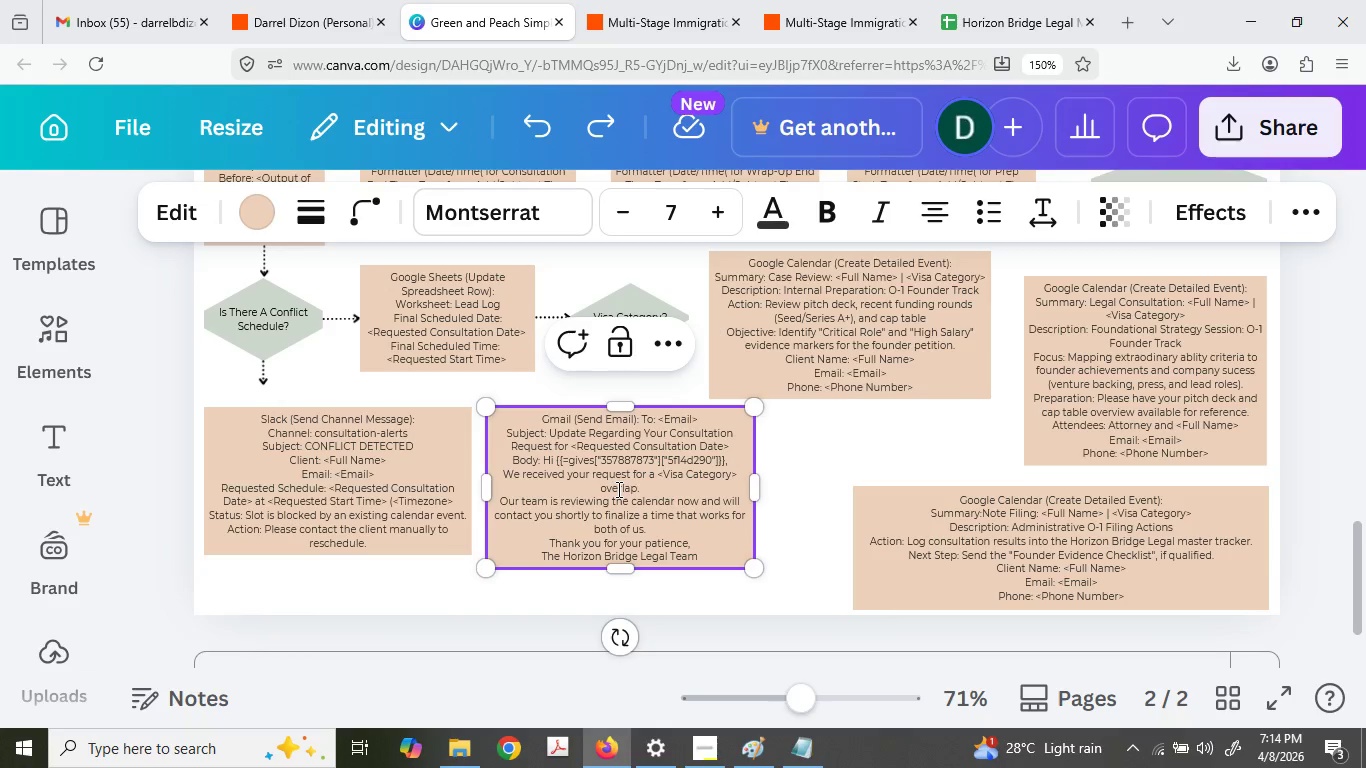 
double_click([617, 489])
 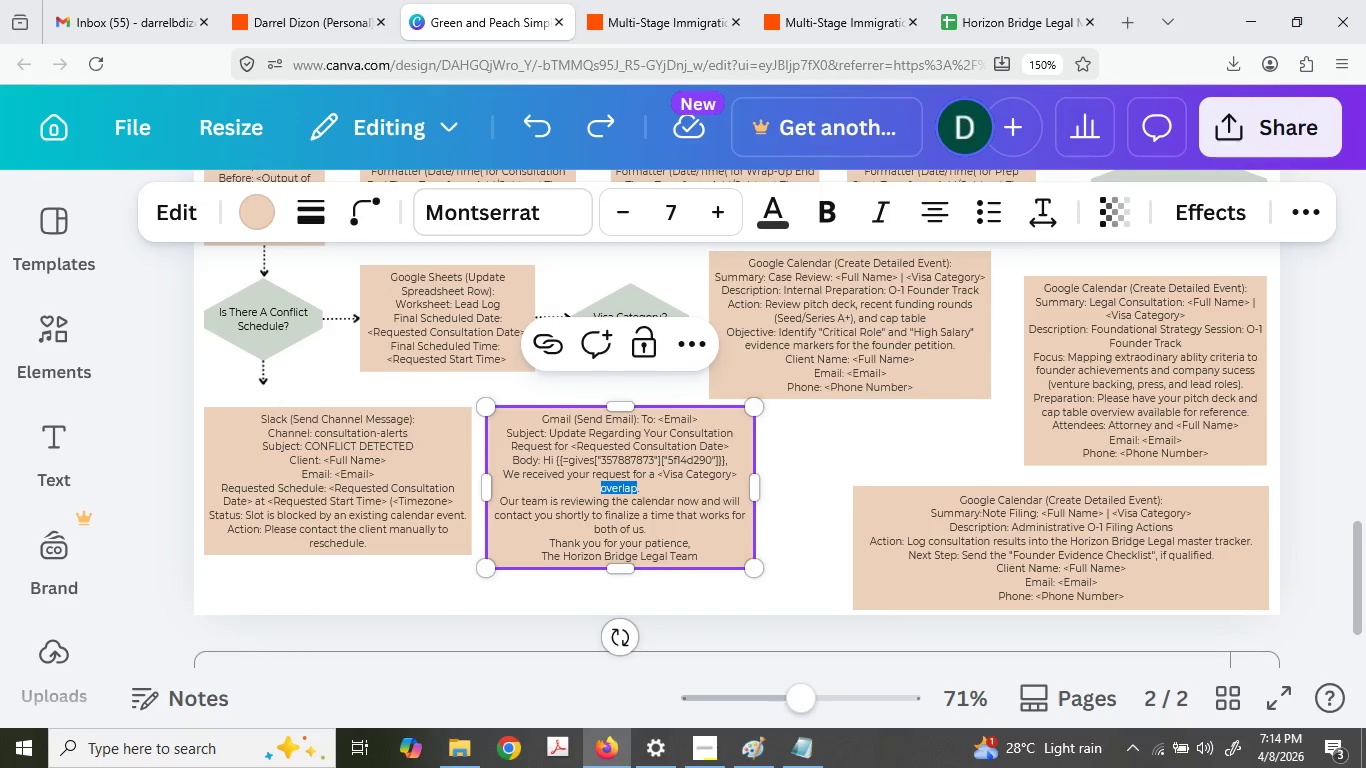 
key(Control+ControlLeft)
 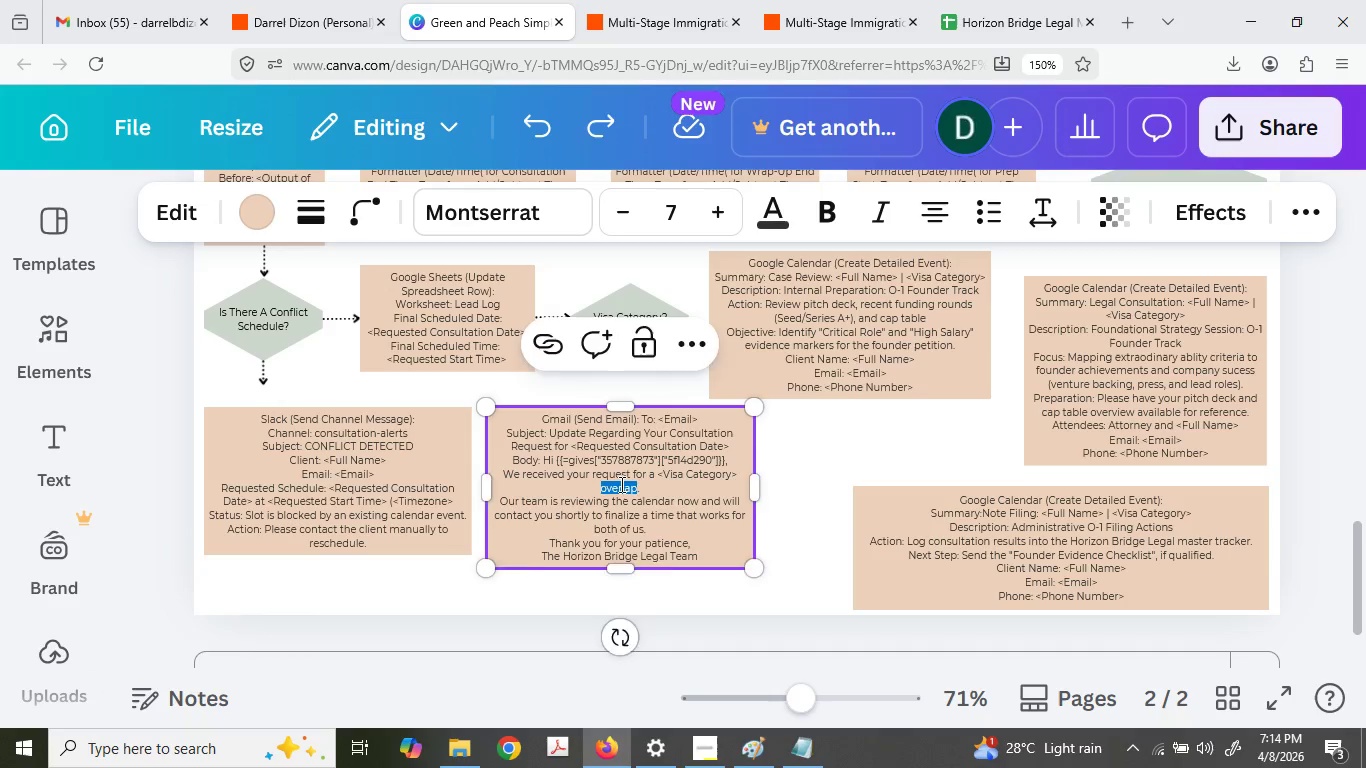 
key(Control+V)
 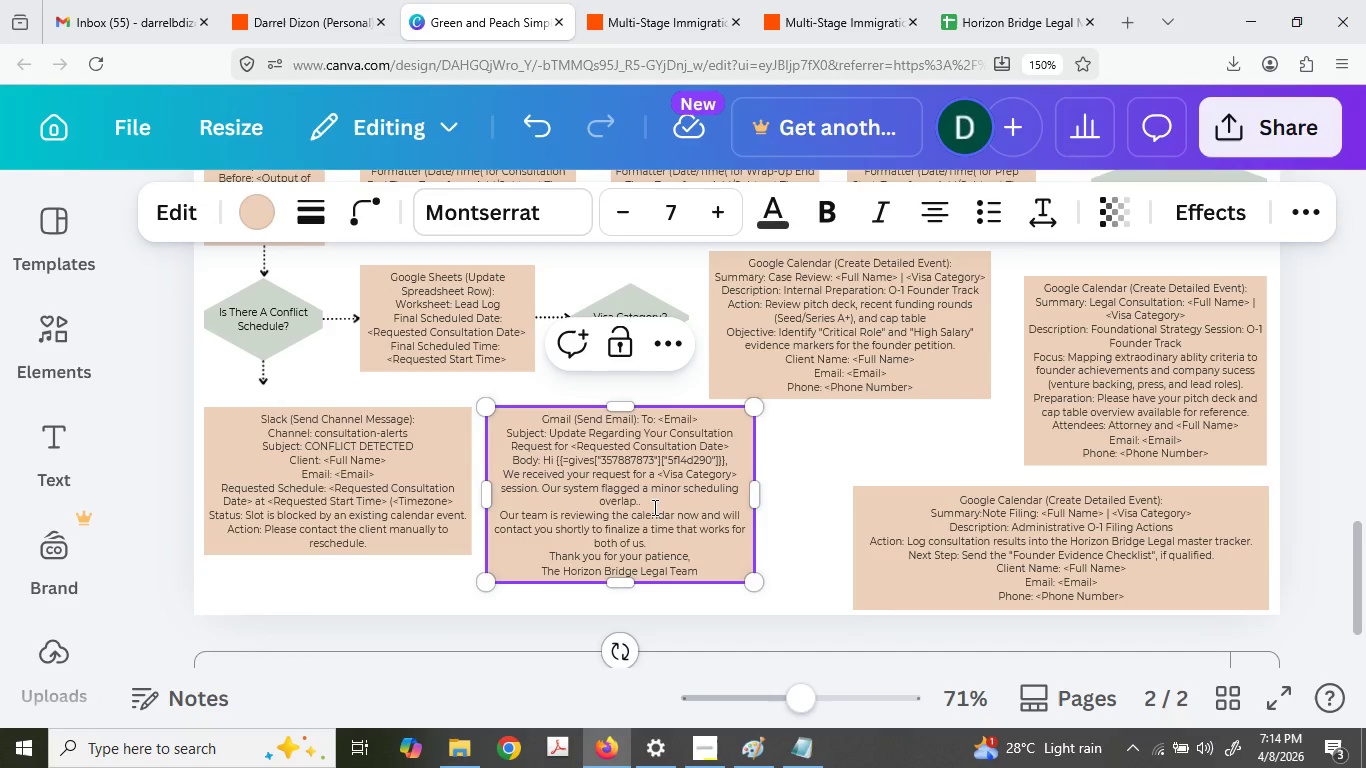 
left_click([651, 500])
 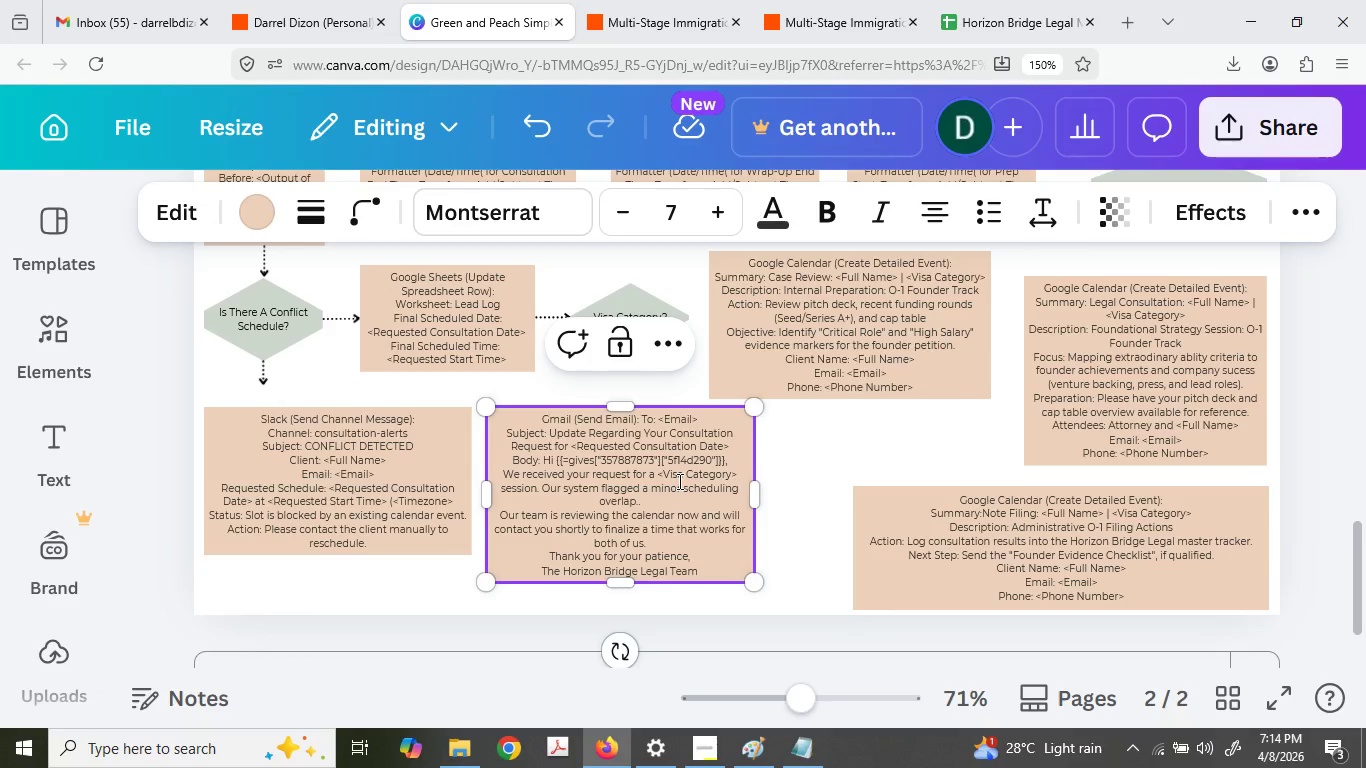 
key(Backspace)
 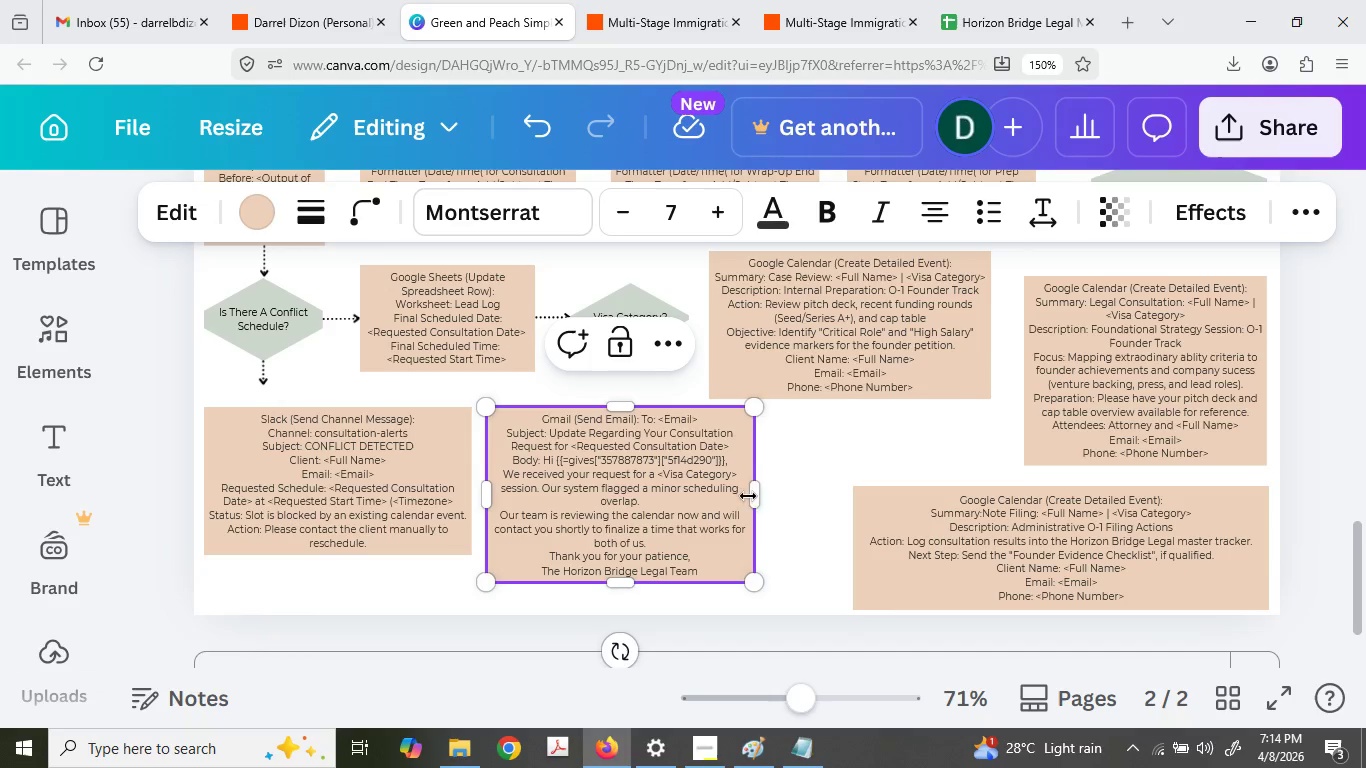 
left_click_drag(start_coordinate=[760, 496], to_coordinate=[784, 488])
 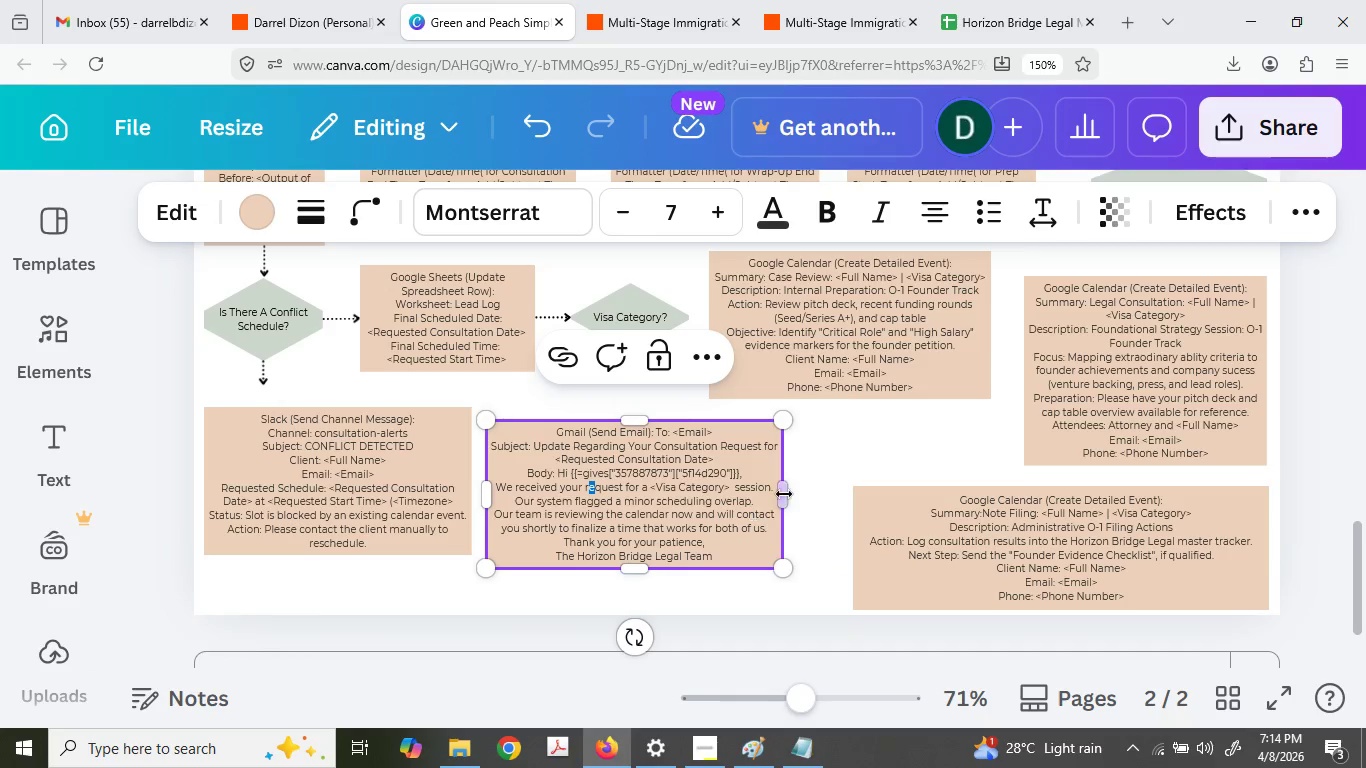 
left_click([821, 478])
 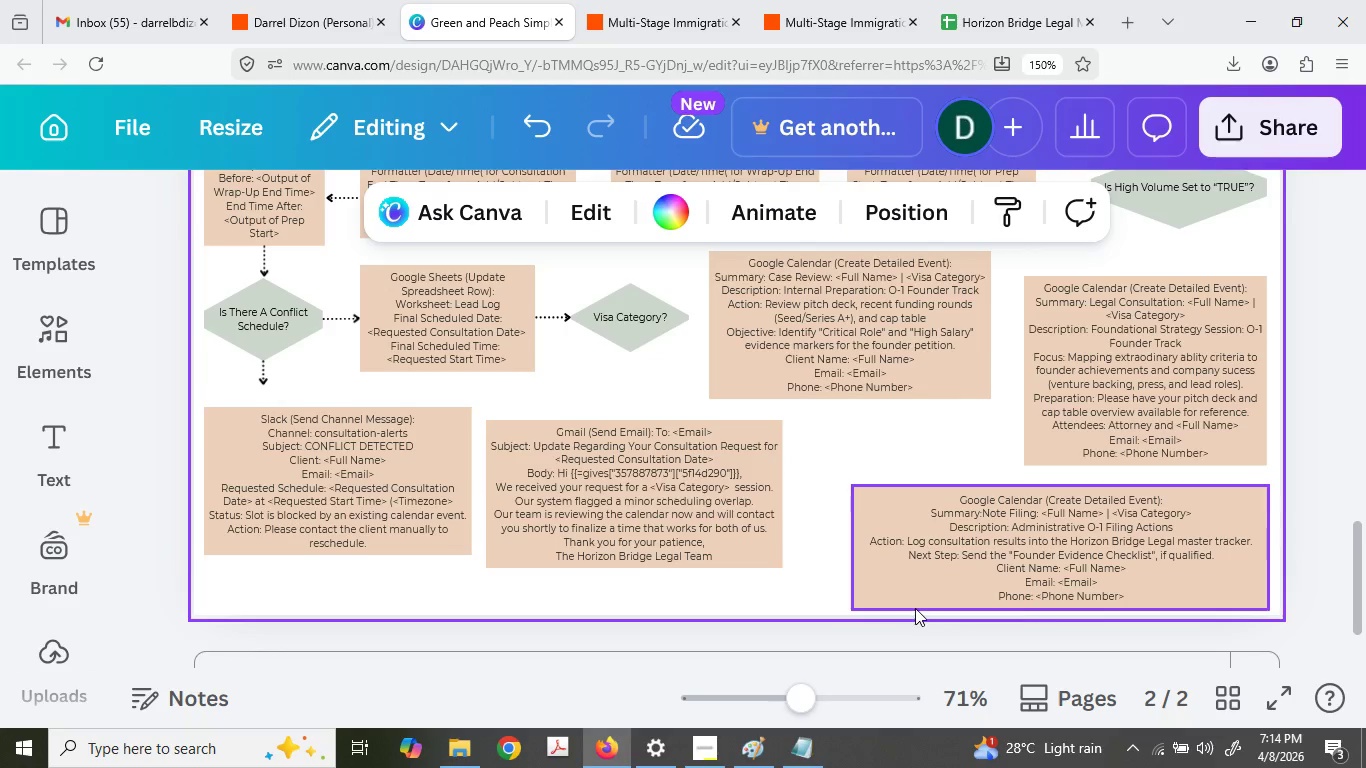 
scroll: coordinate [943, 474], scroll_direction: up, amount: 1.0
 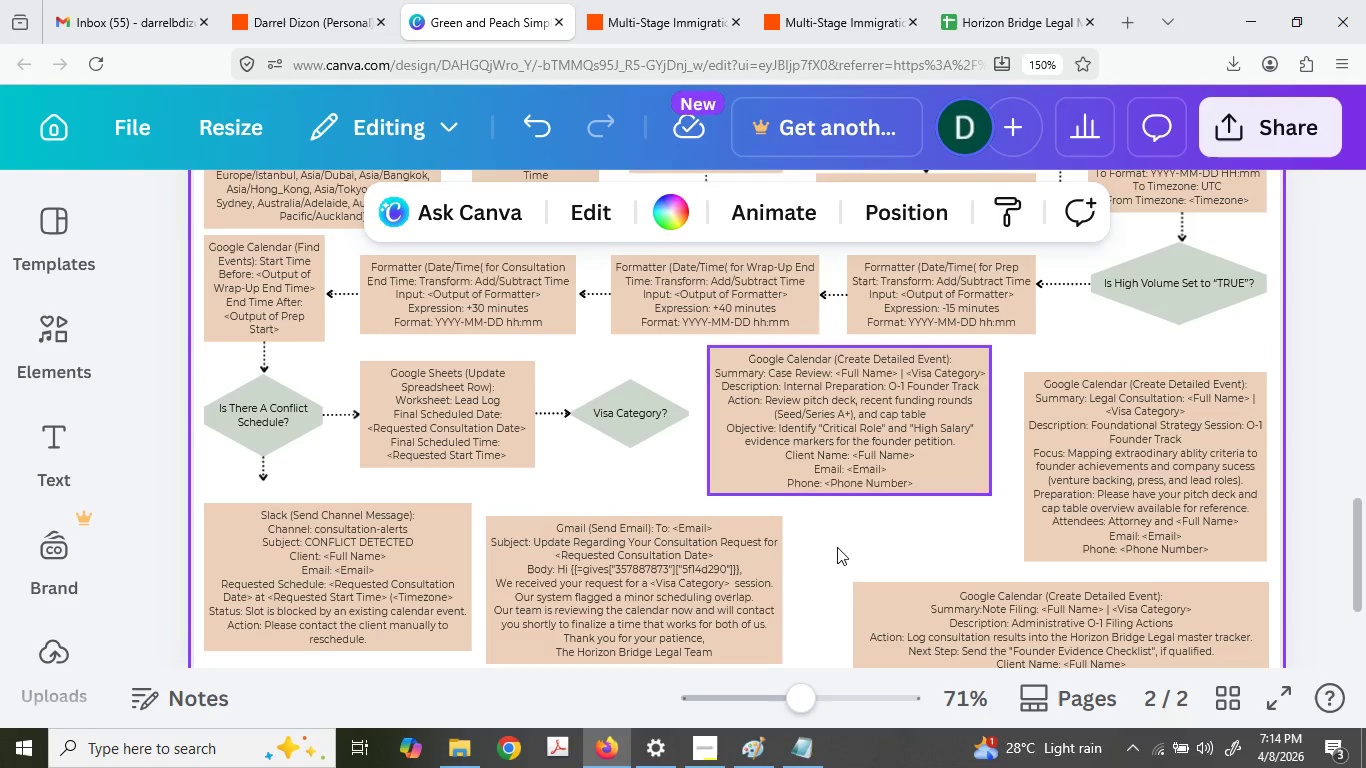 
scroll: coordinate [826, 522], scroll_direction: down, amount: 1.0
 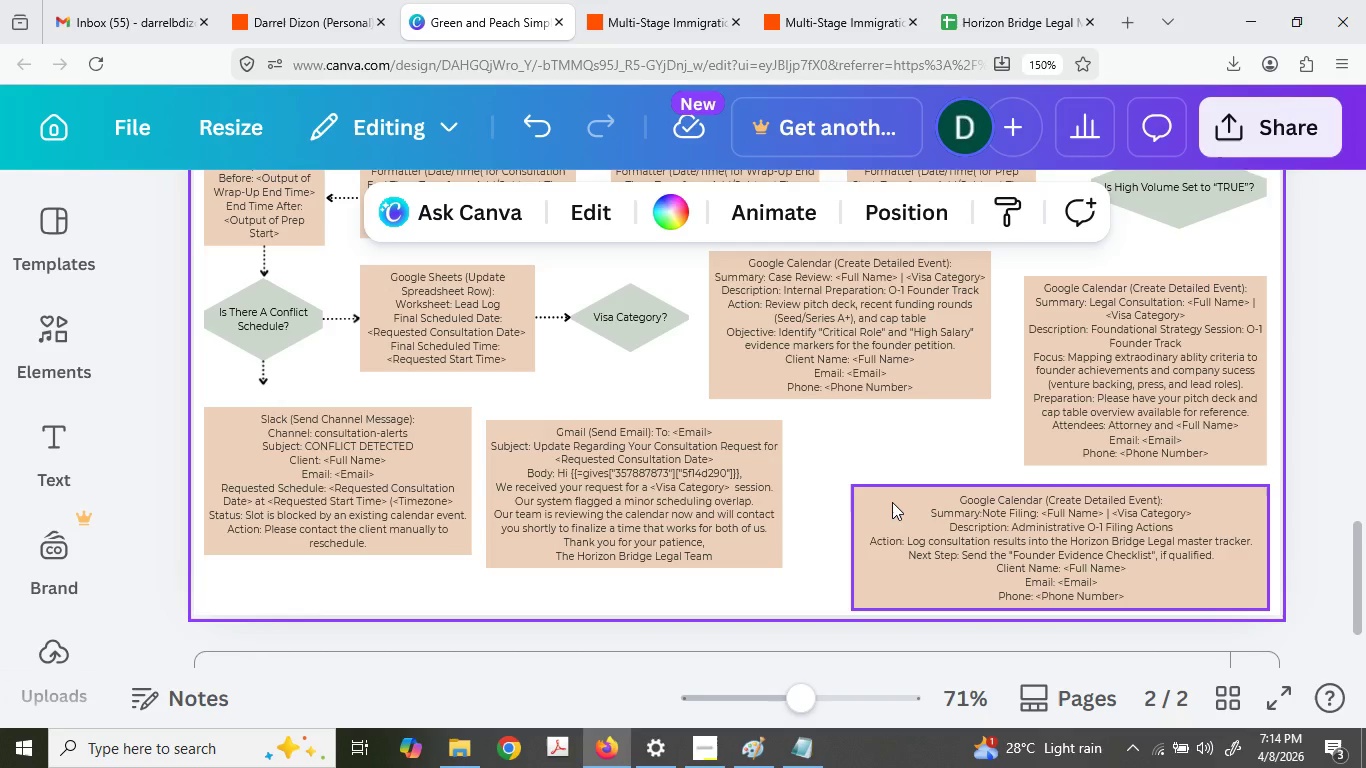 
scroll: coordinate [868, 568], scroll_direction: up, amount: 1.0
 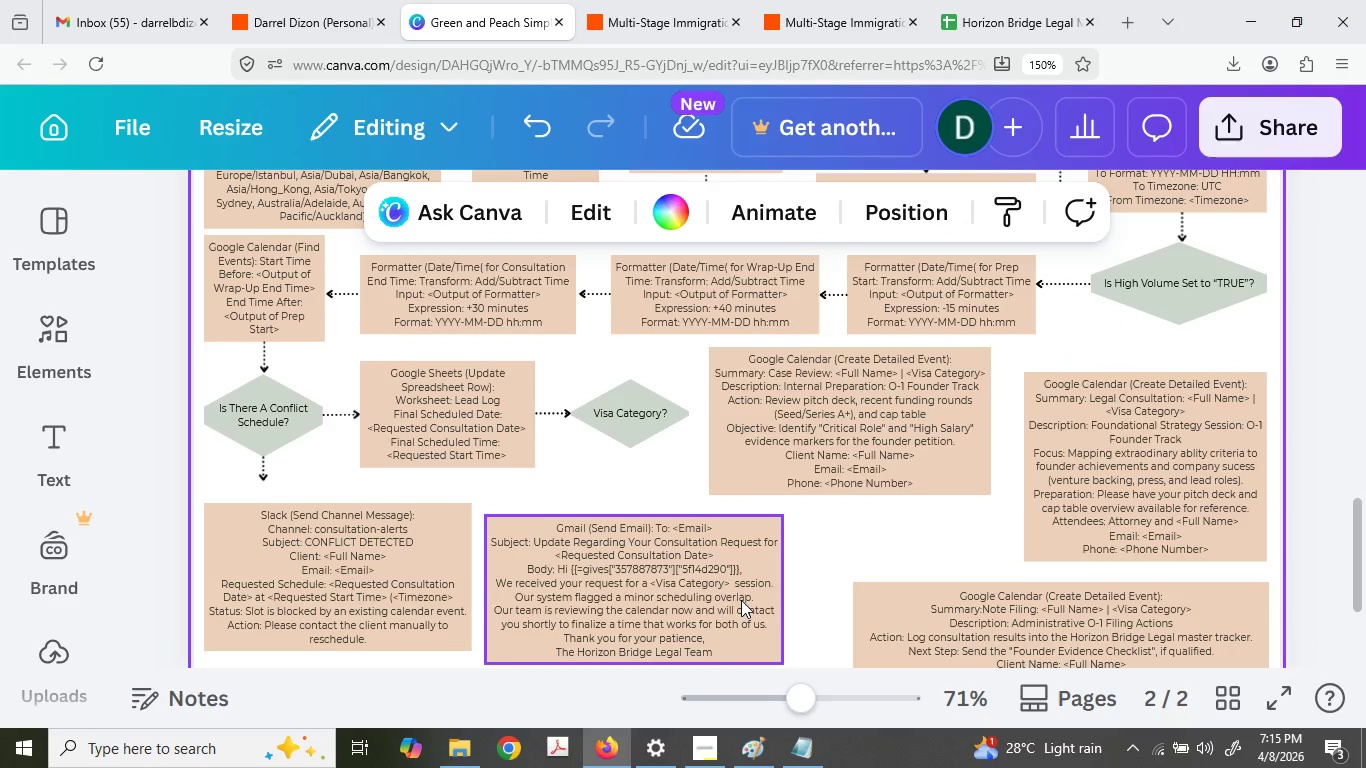 
double_click([1122, 434])
 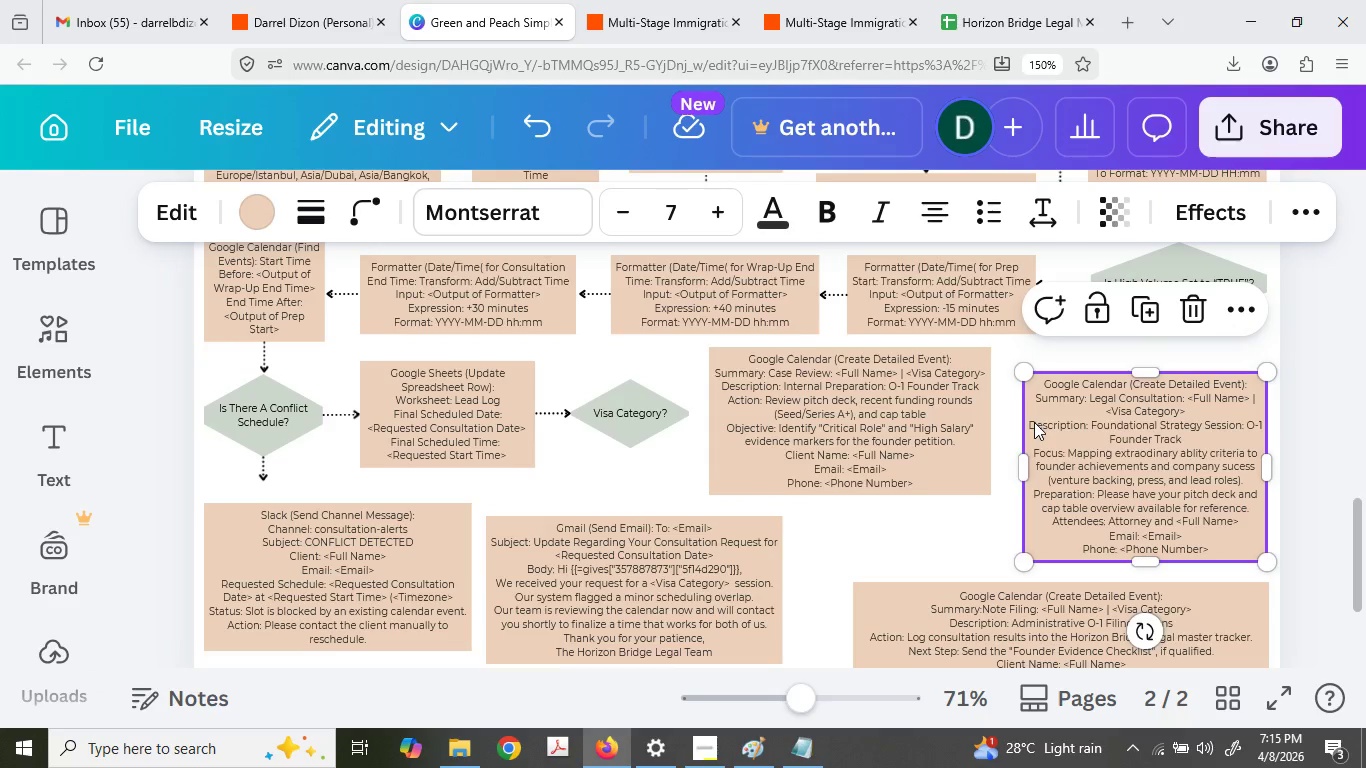 
left_click([1032, 418])
 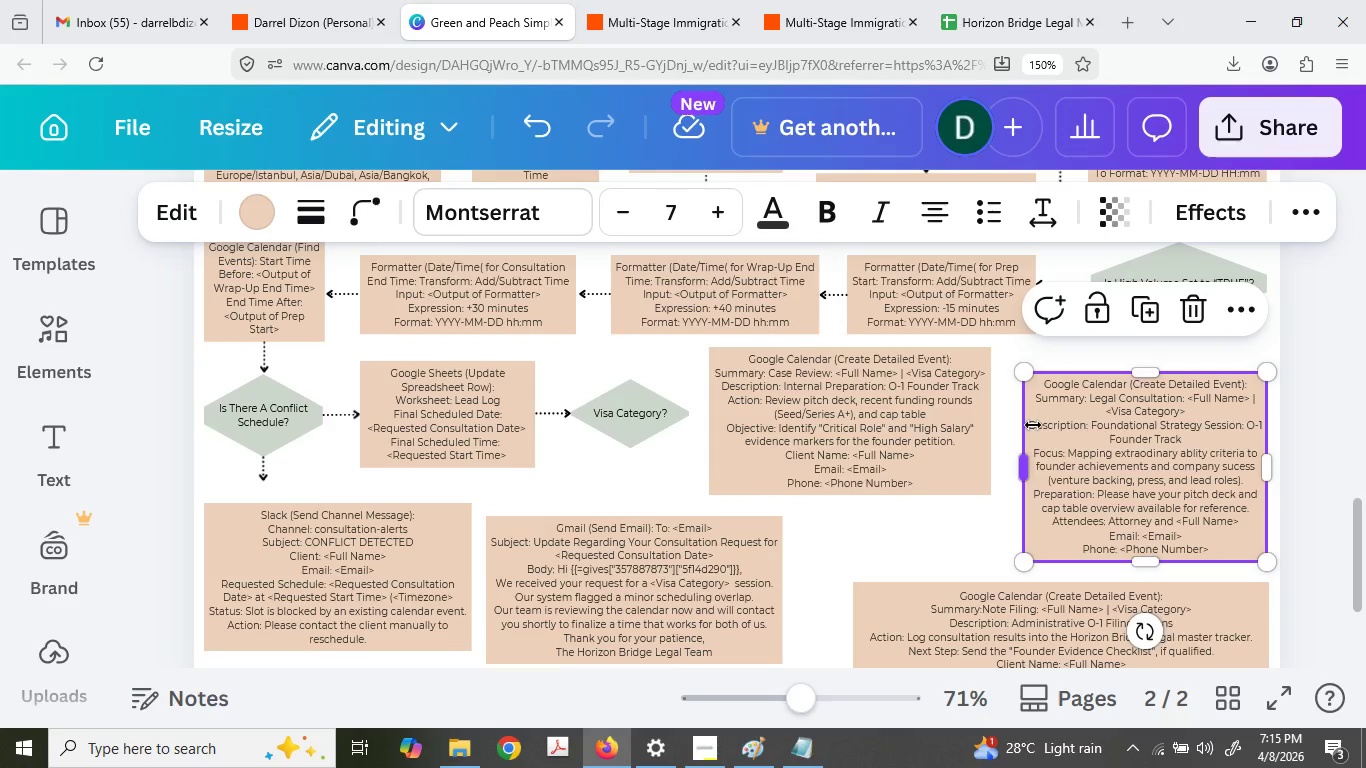 
left_click([1033, 426])
 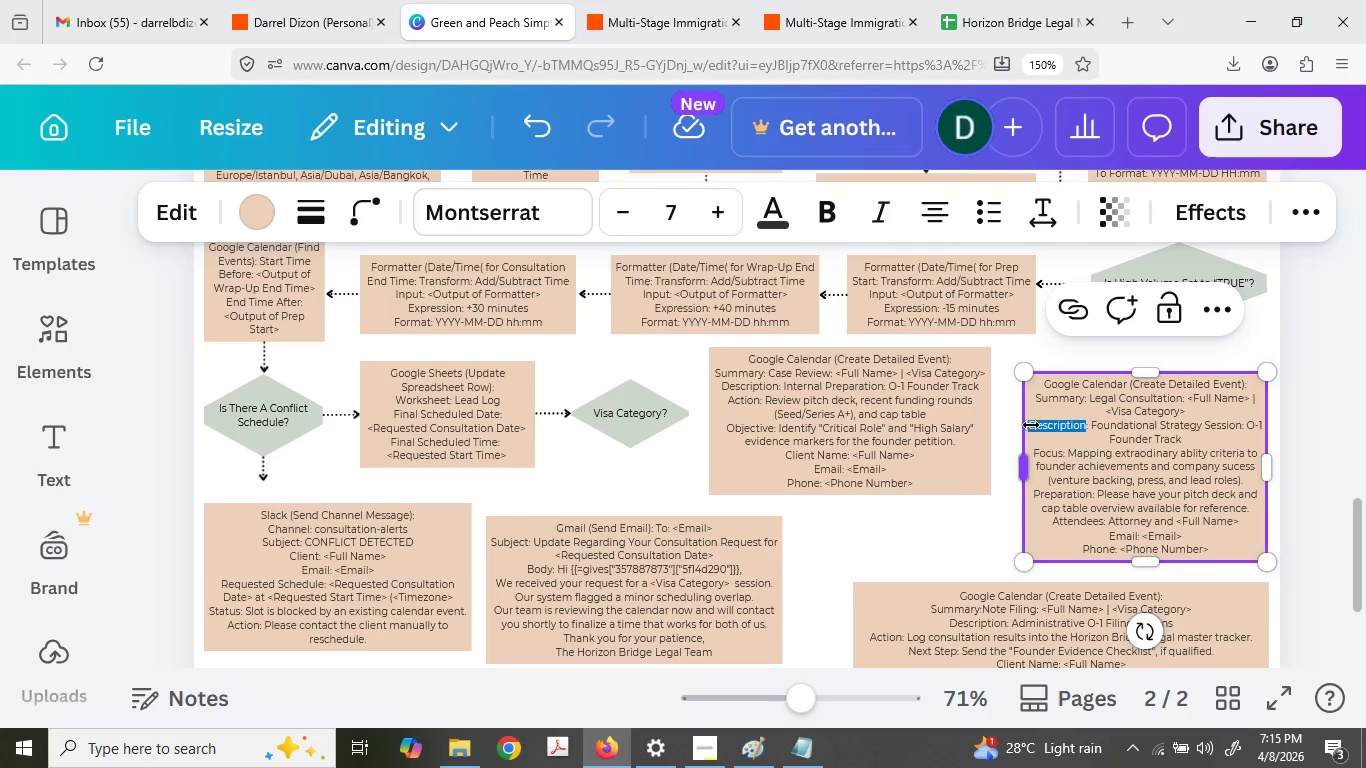 
left_click([1037, 426])
 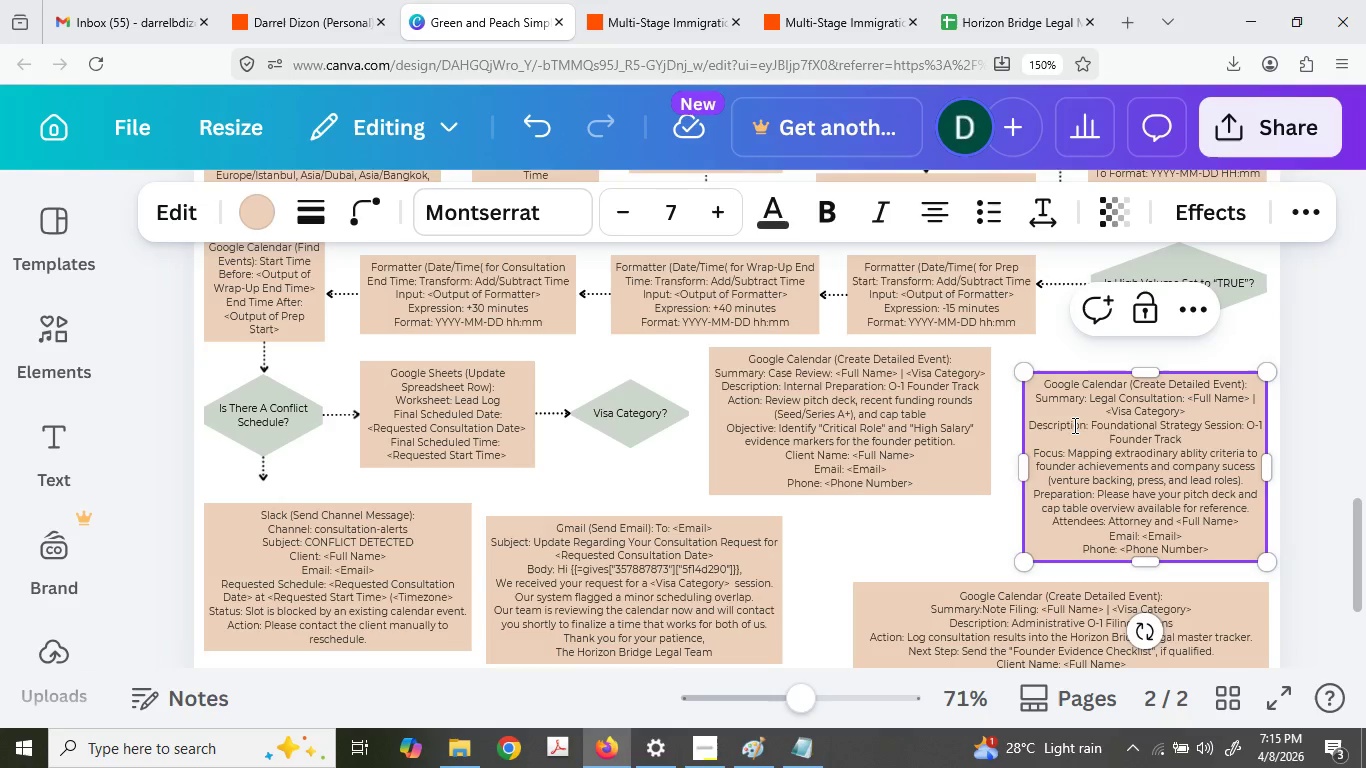 
key(ArrowLeft)
 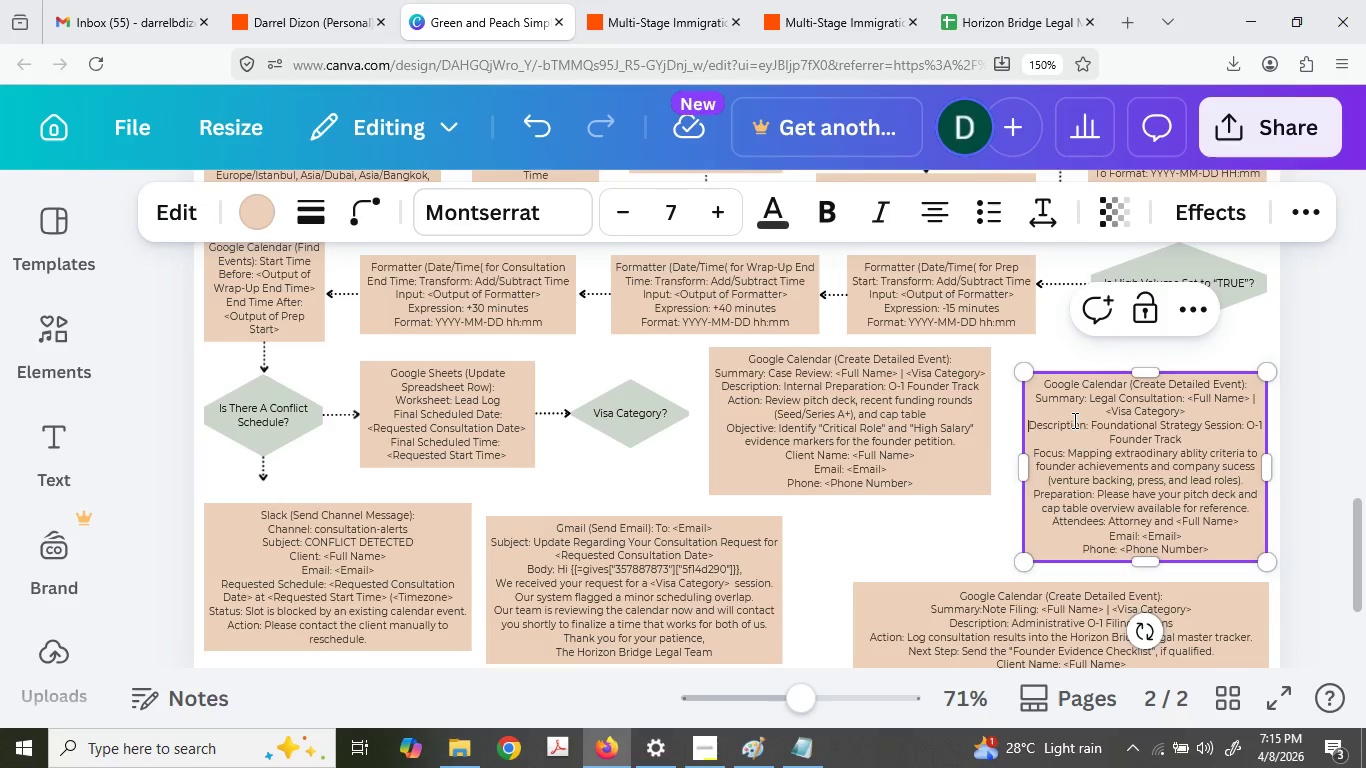 
key(Backspace)
 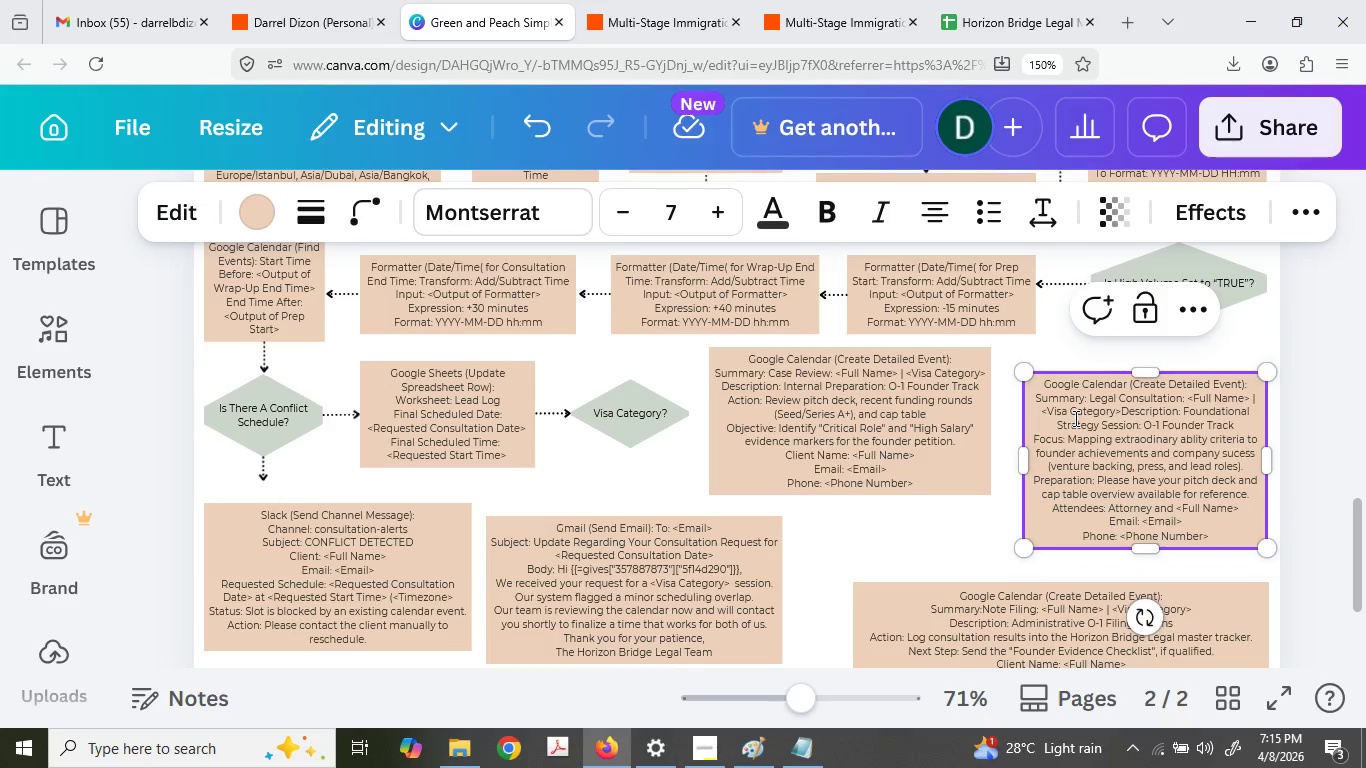 
key(Comma)
 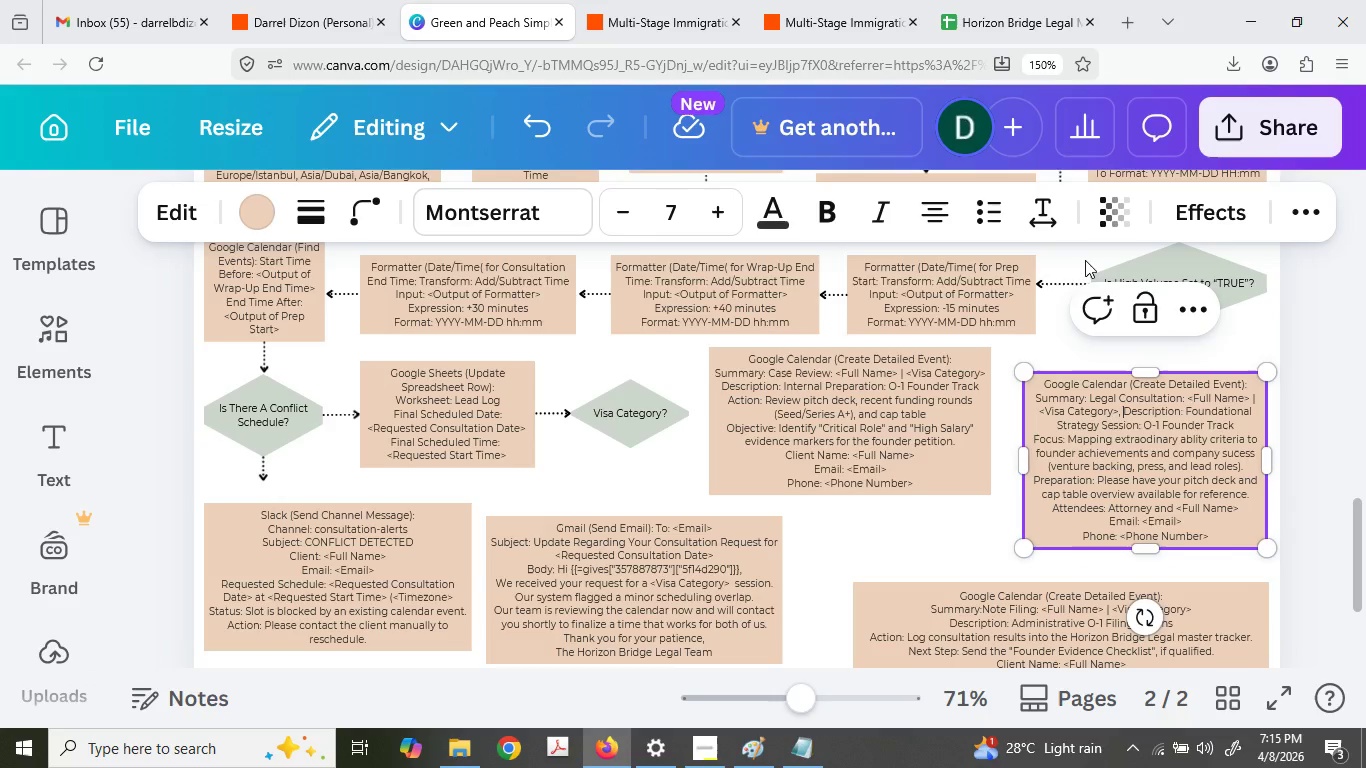 
key(Space)
 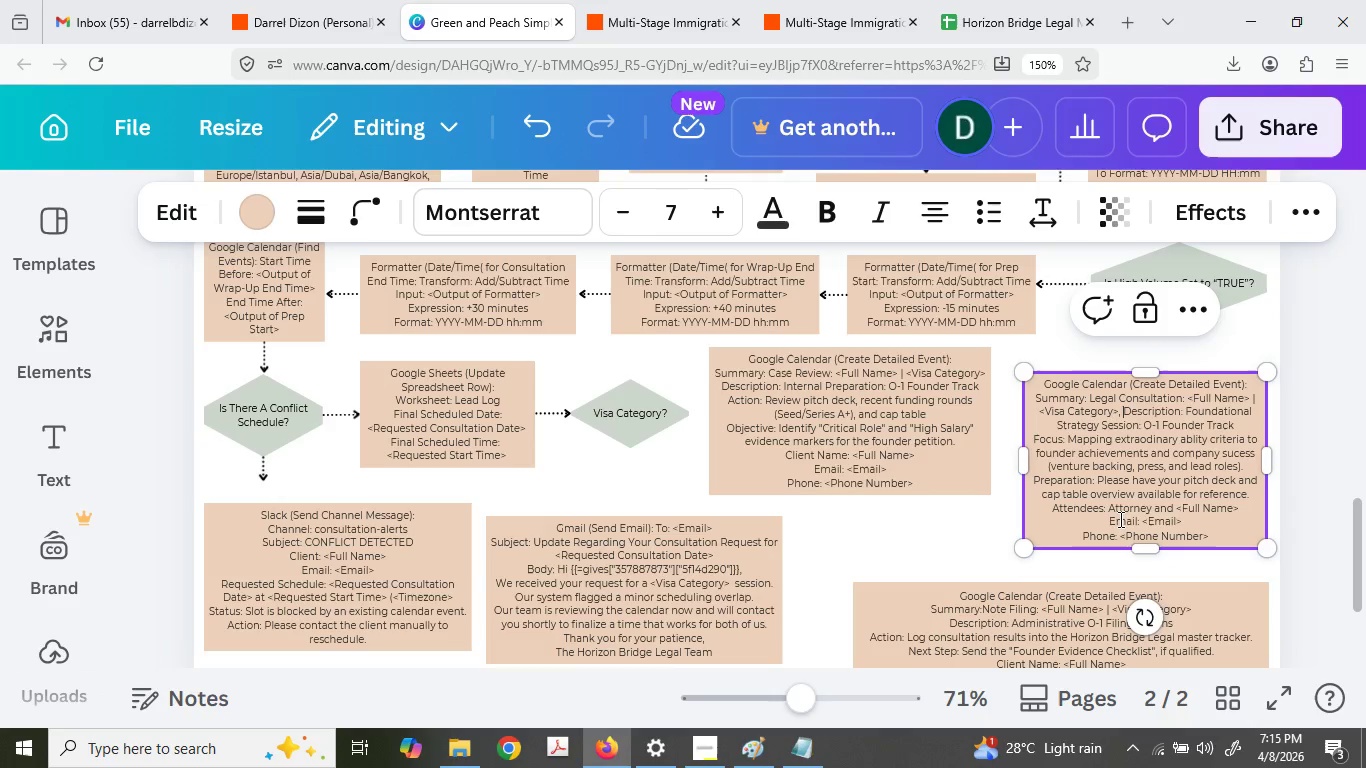 
left_click_drag(start_coordinate=[1104, 521], to_coordinate=[1104, 526])
 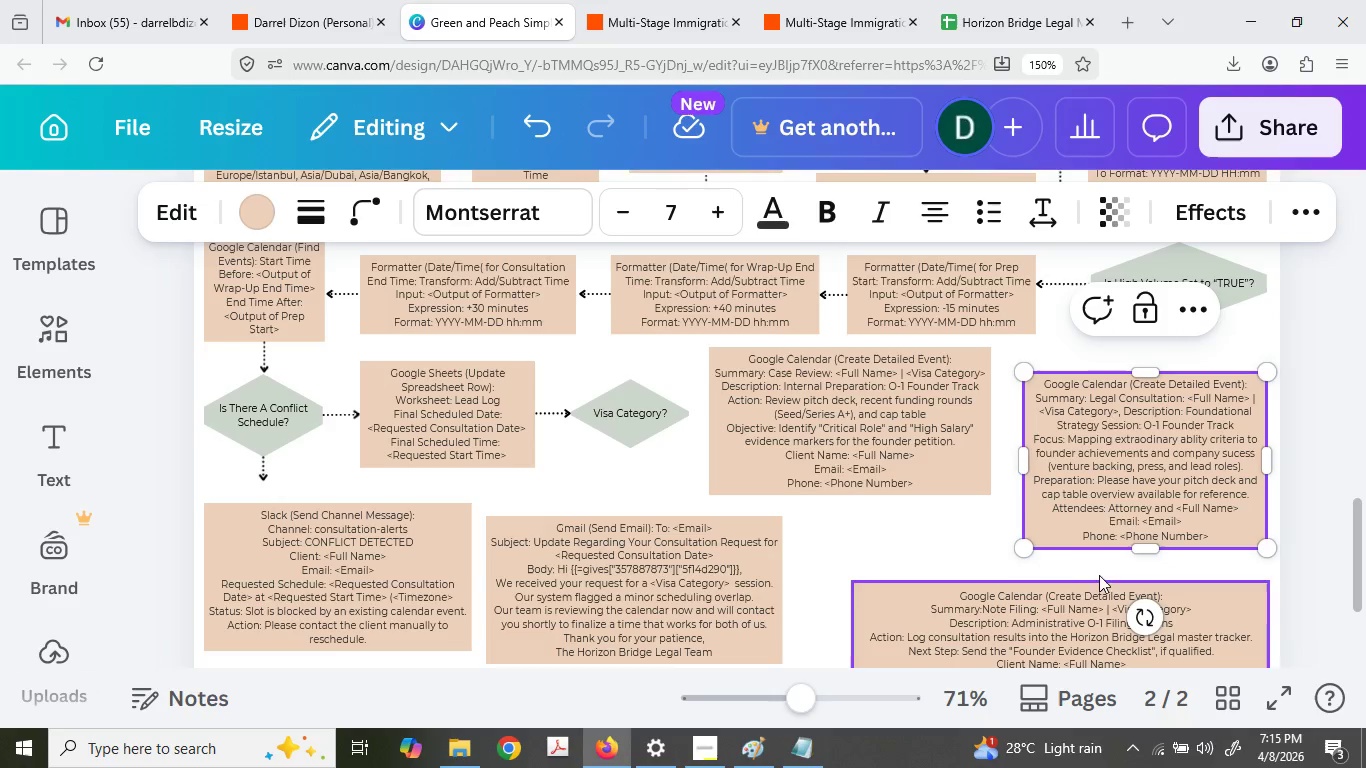 
key(Backspace)
 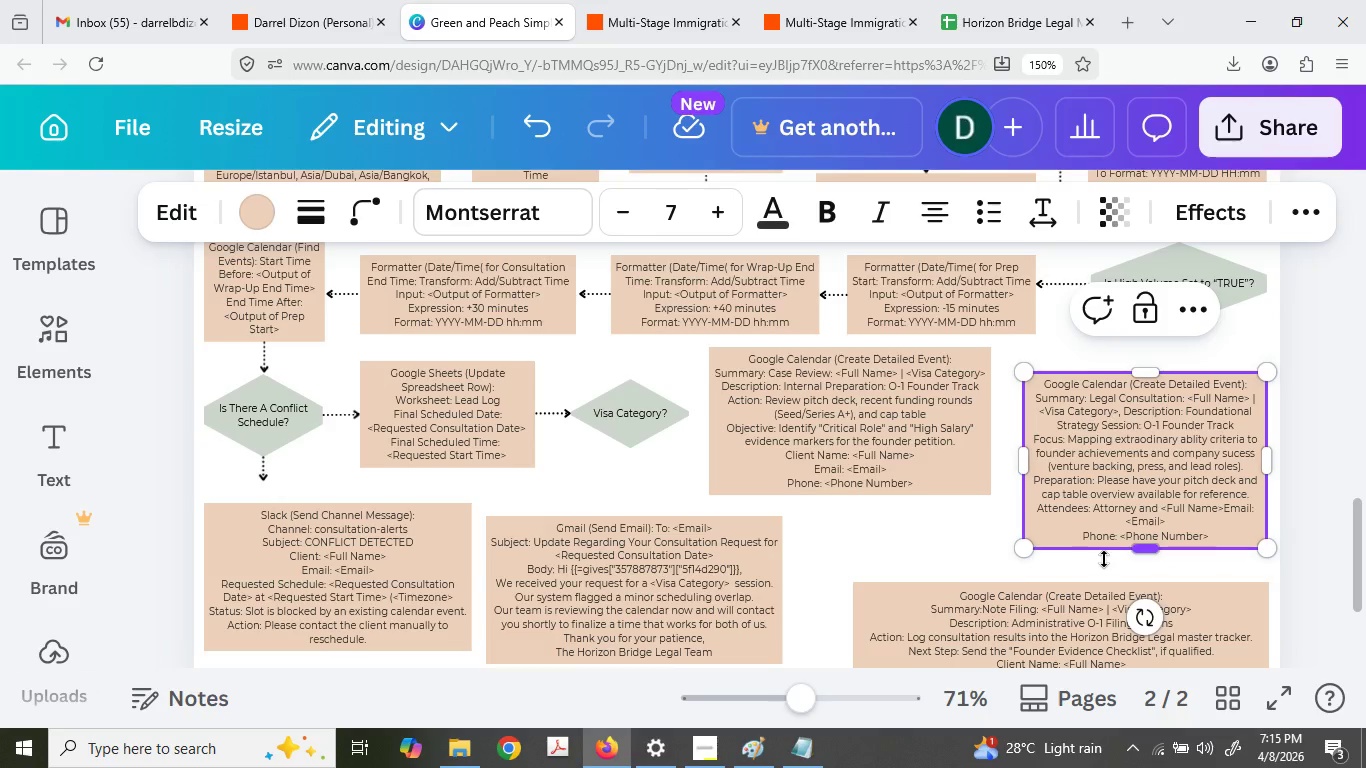 
key(Comma)
 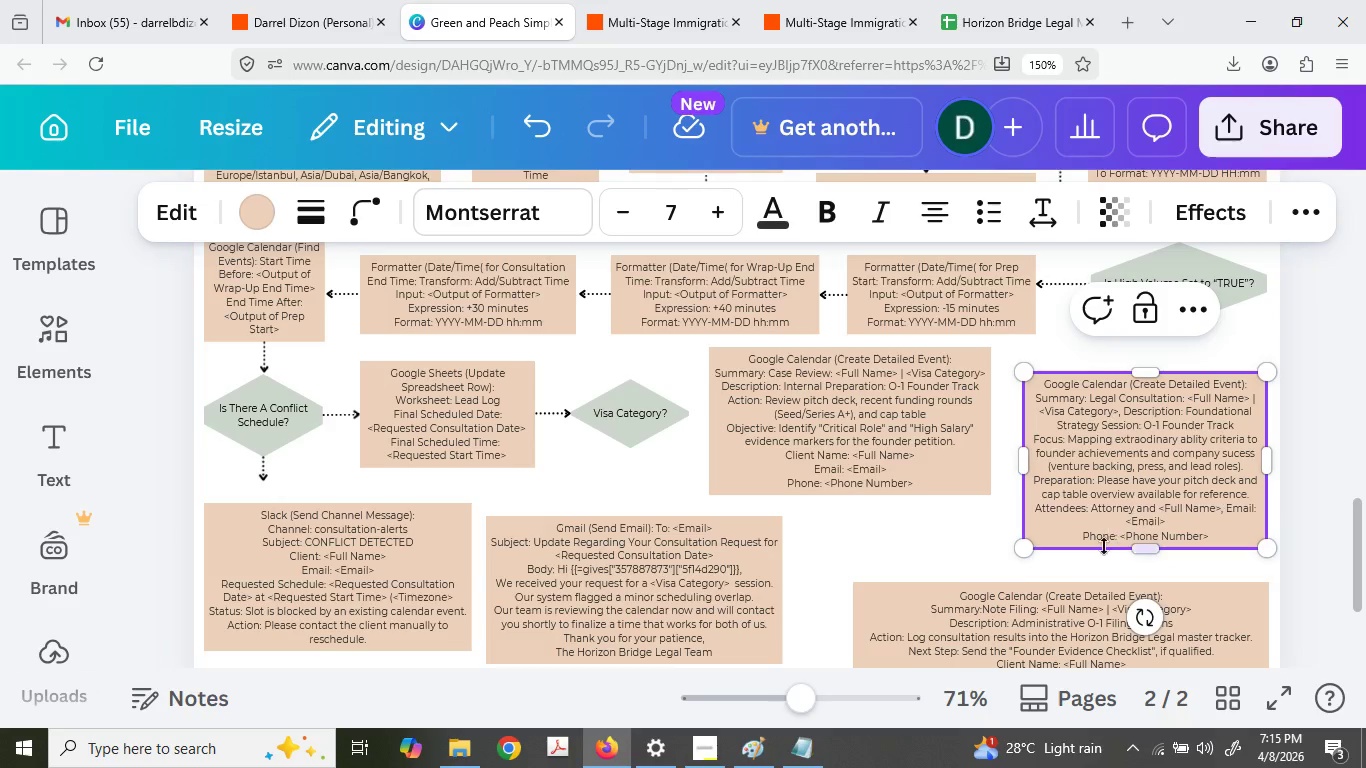 
key(Space)
 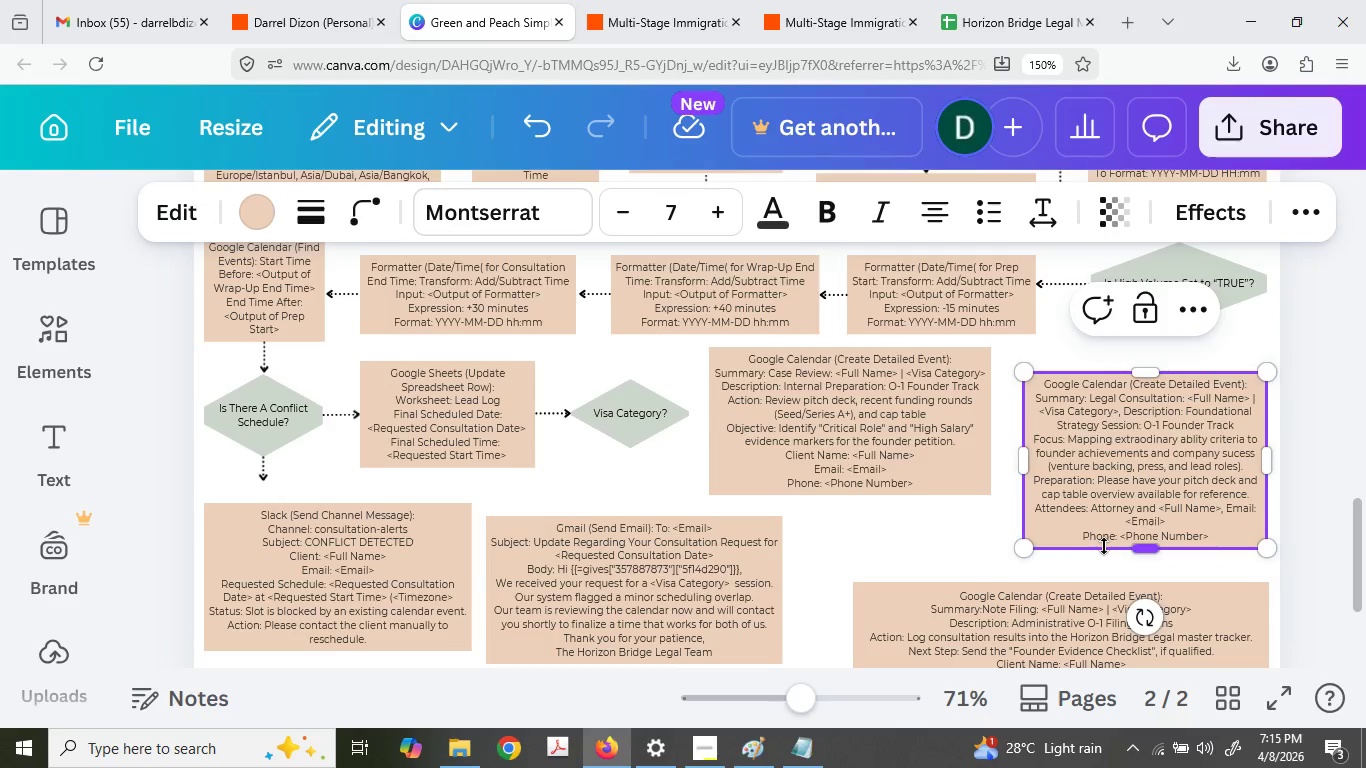 
key(ArrowDown)
 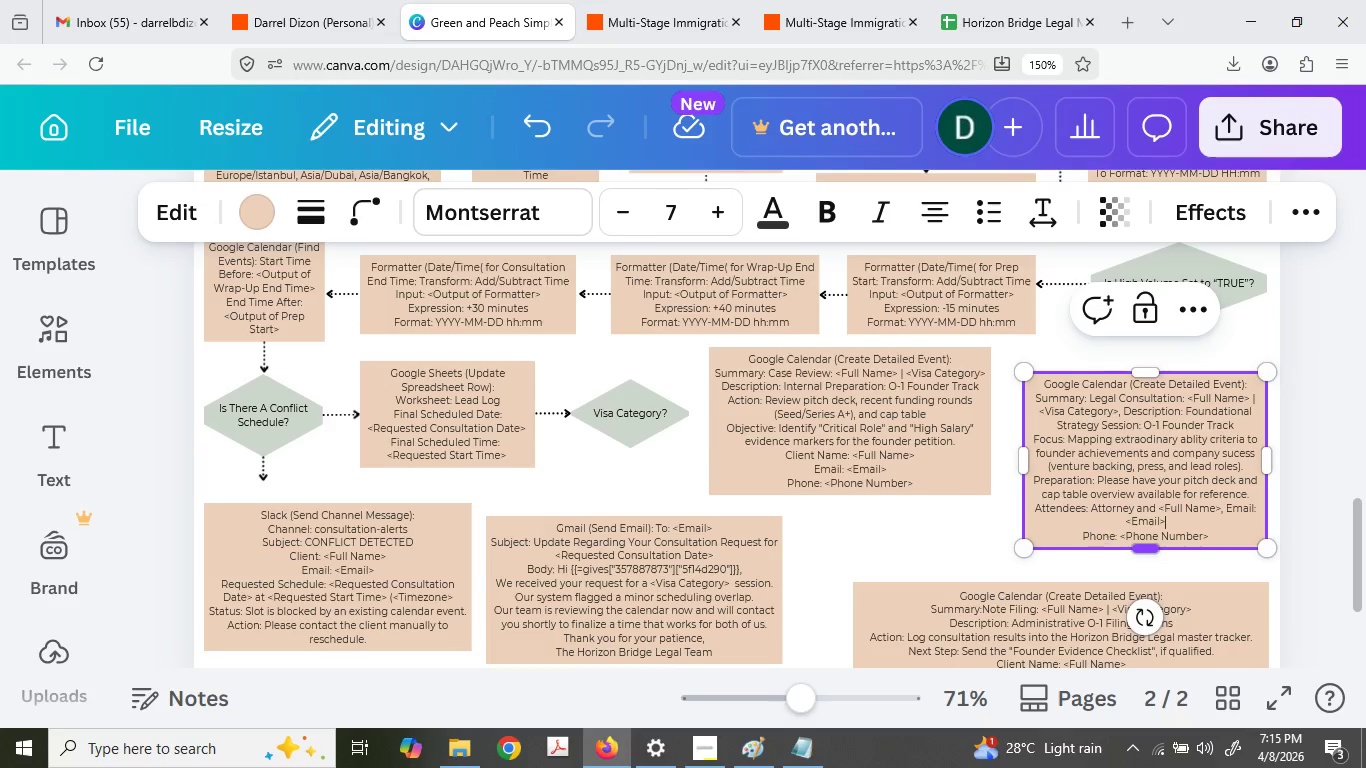 
key(ArrowRight)
 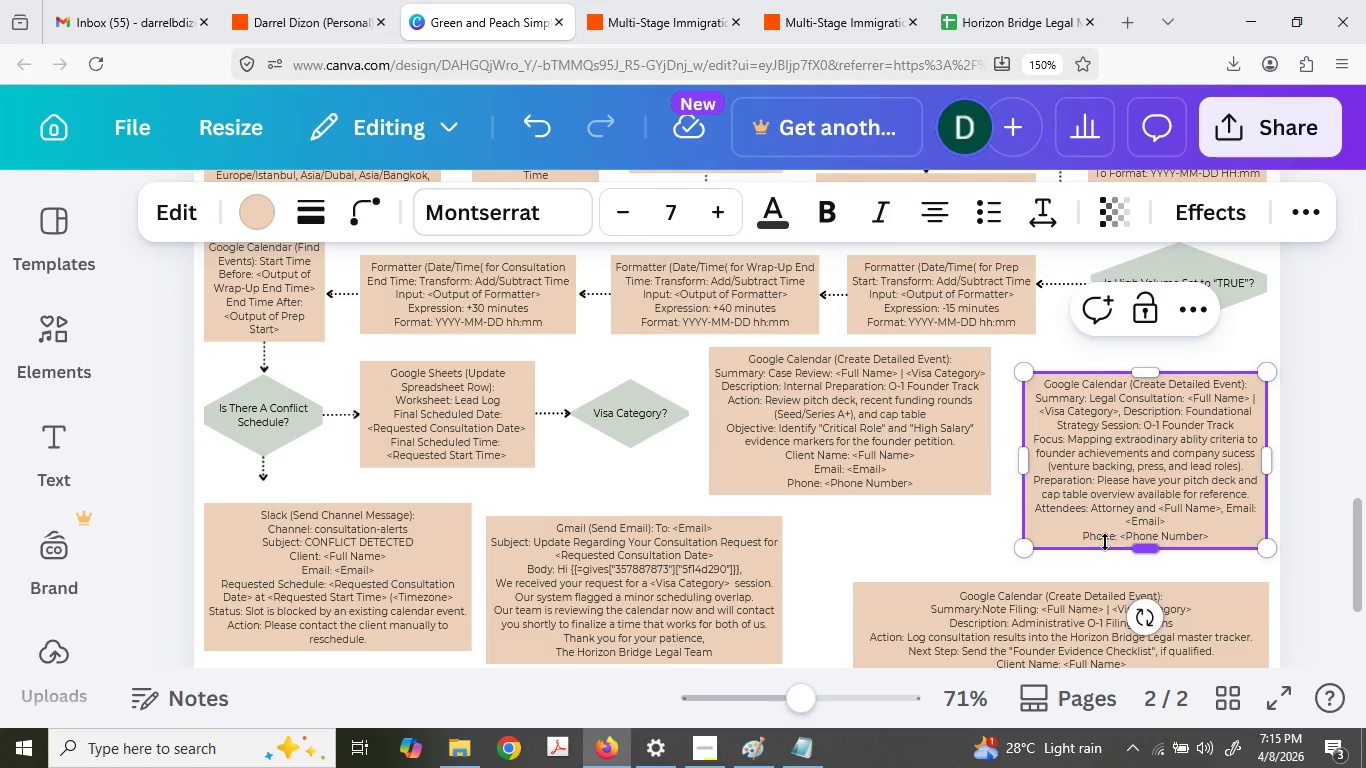 
key(Backspace)
 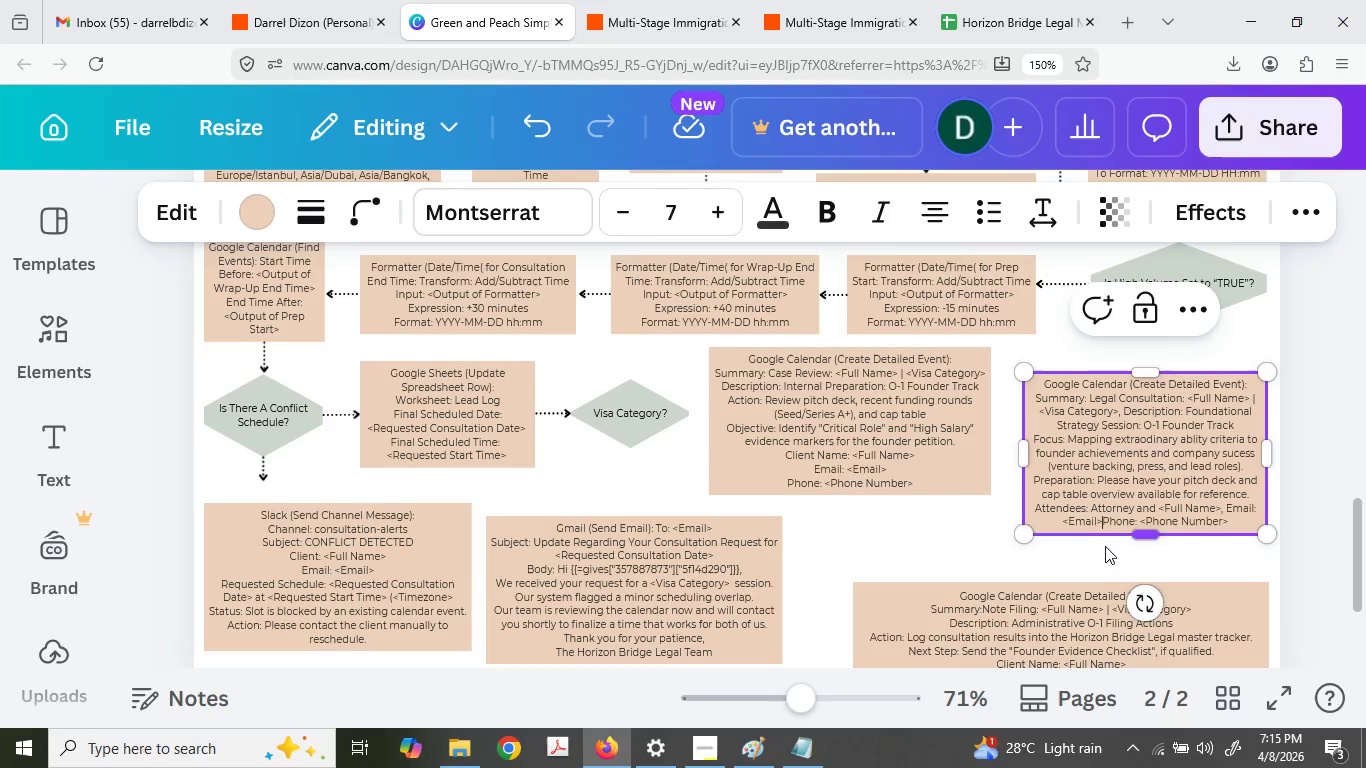 
key(Comma)
 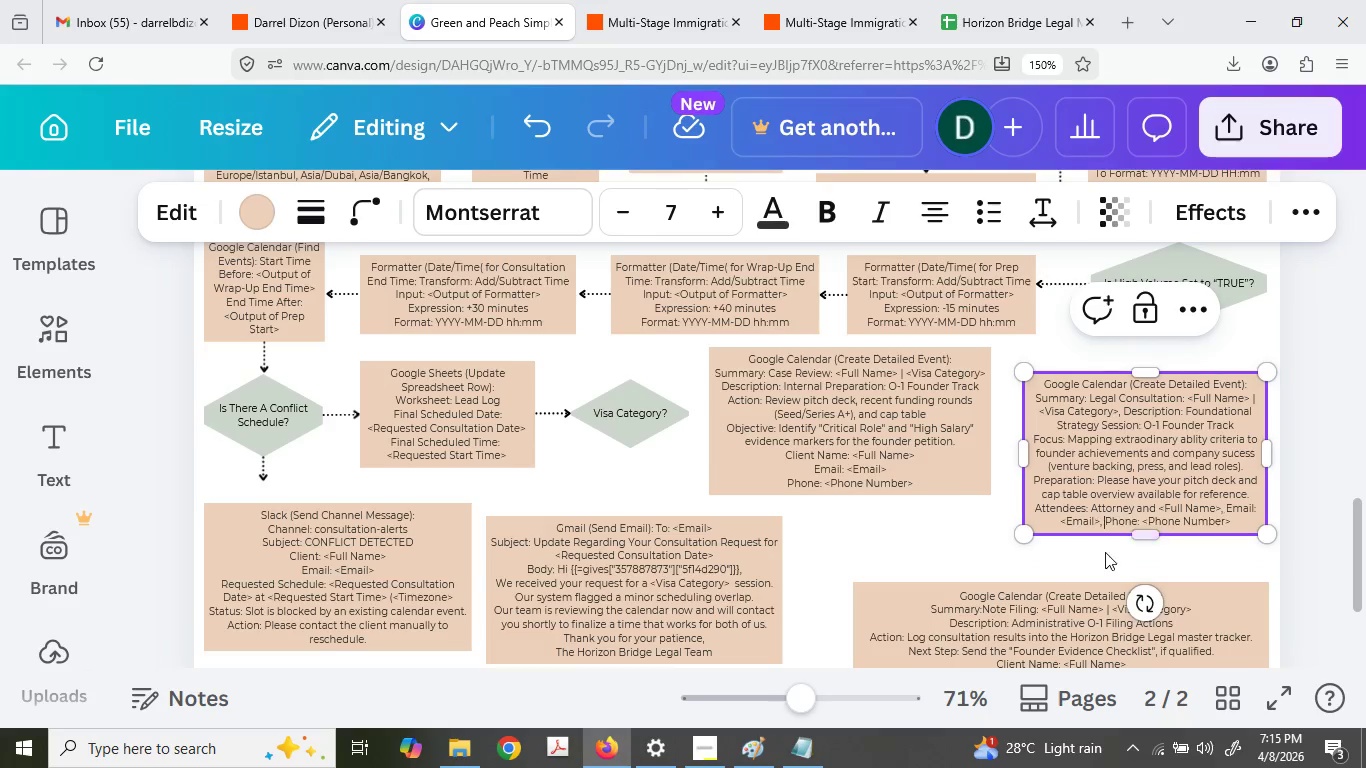 
key(Space)
 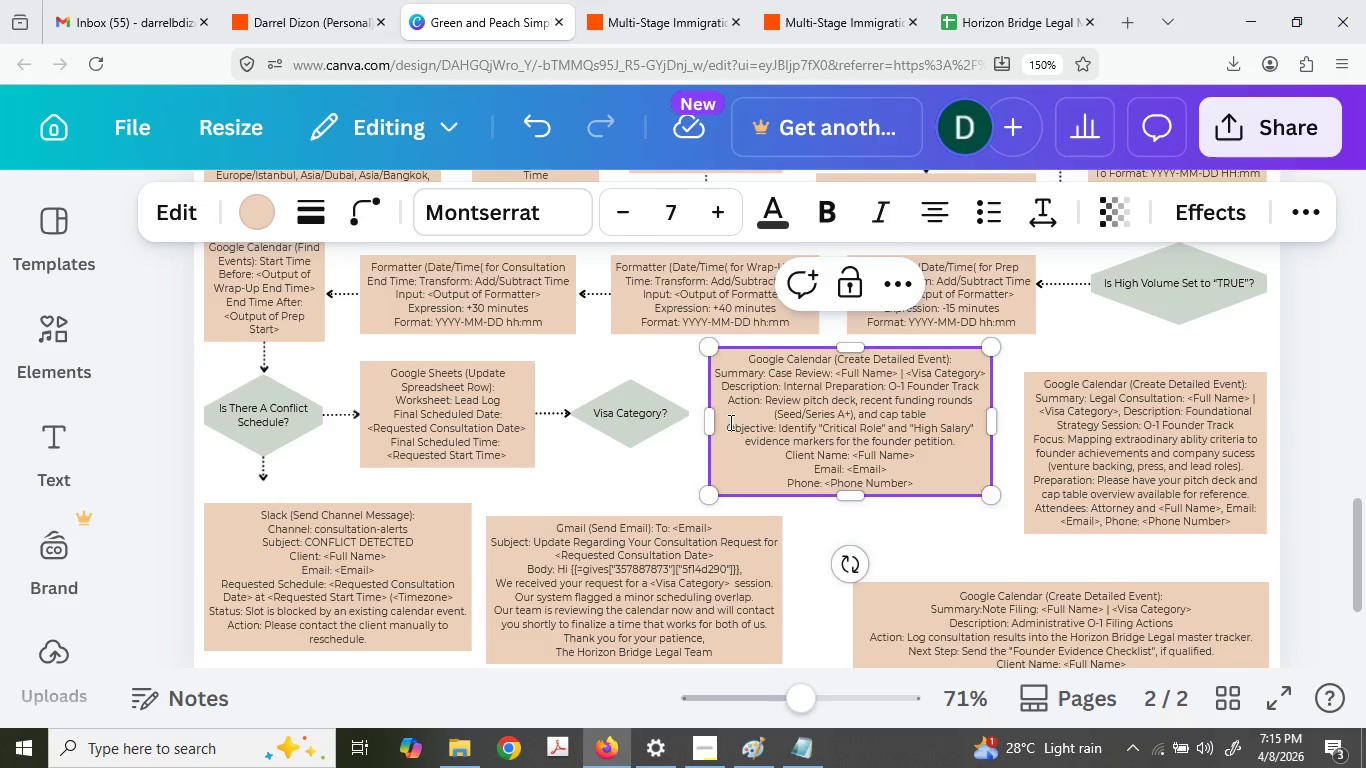 
left_click_drag(start_coordinate=[723, 431], to_coordinate=[721, 464])
 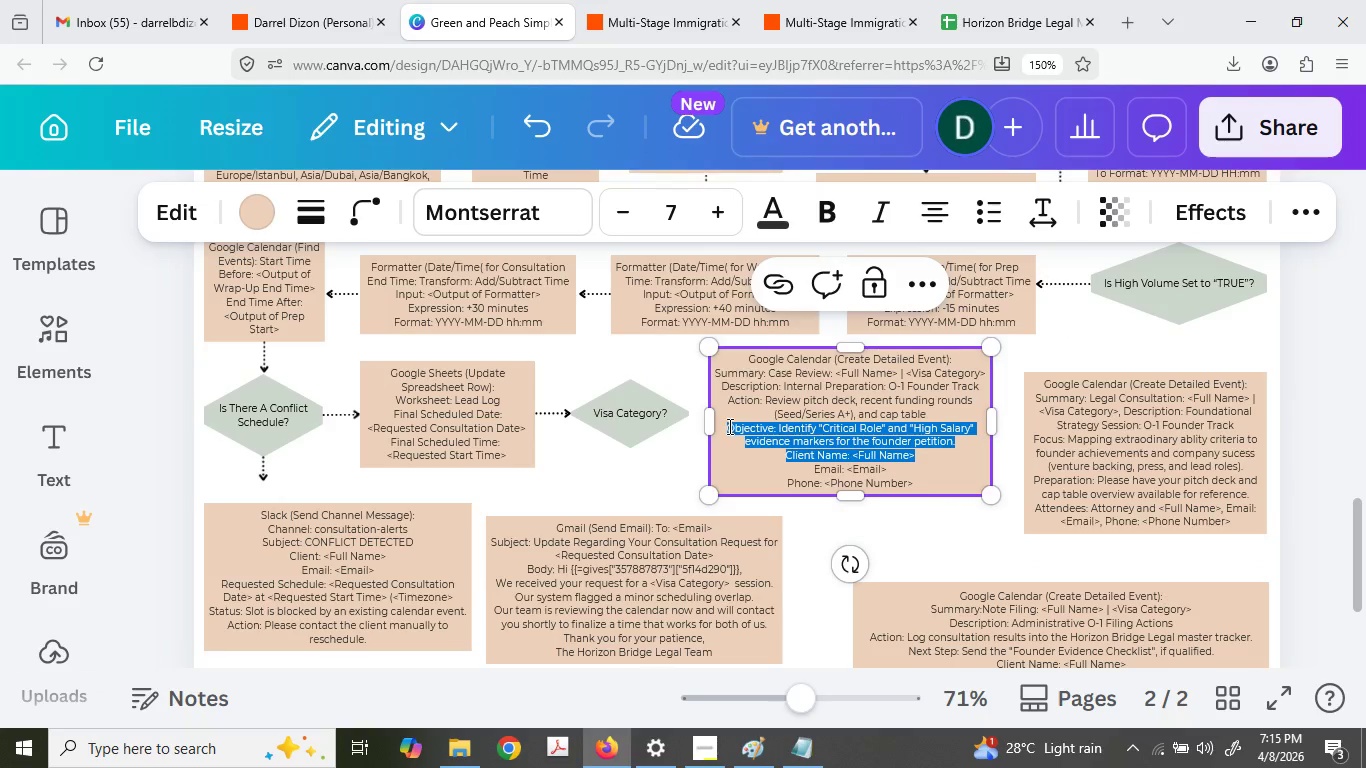 
left_click([726, 427])
 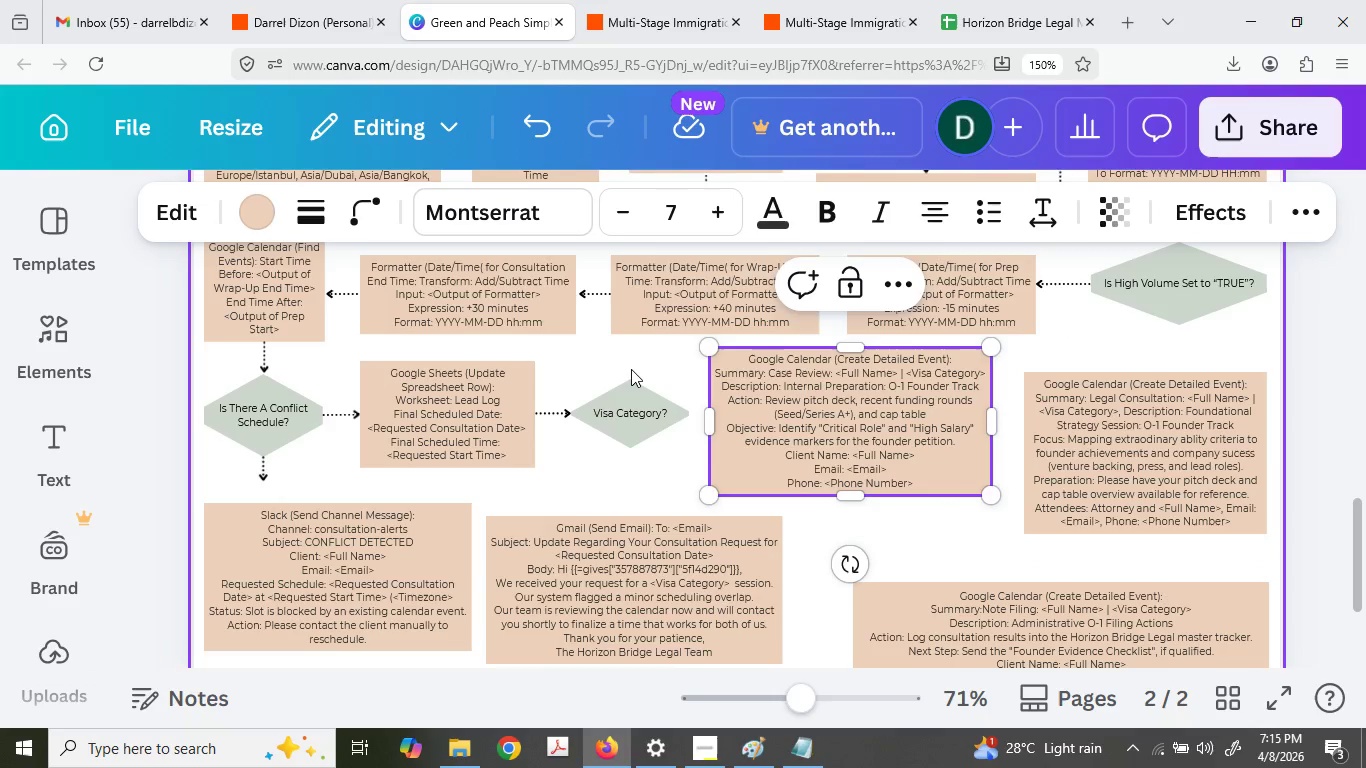 
key(Backspace)
 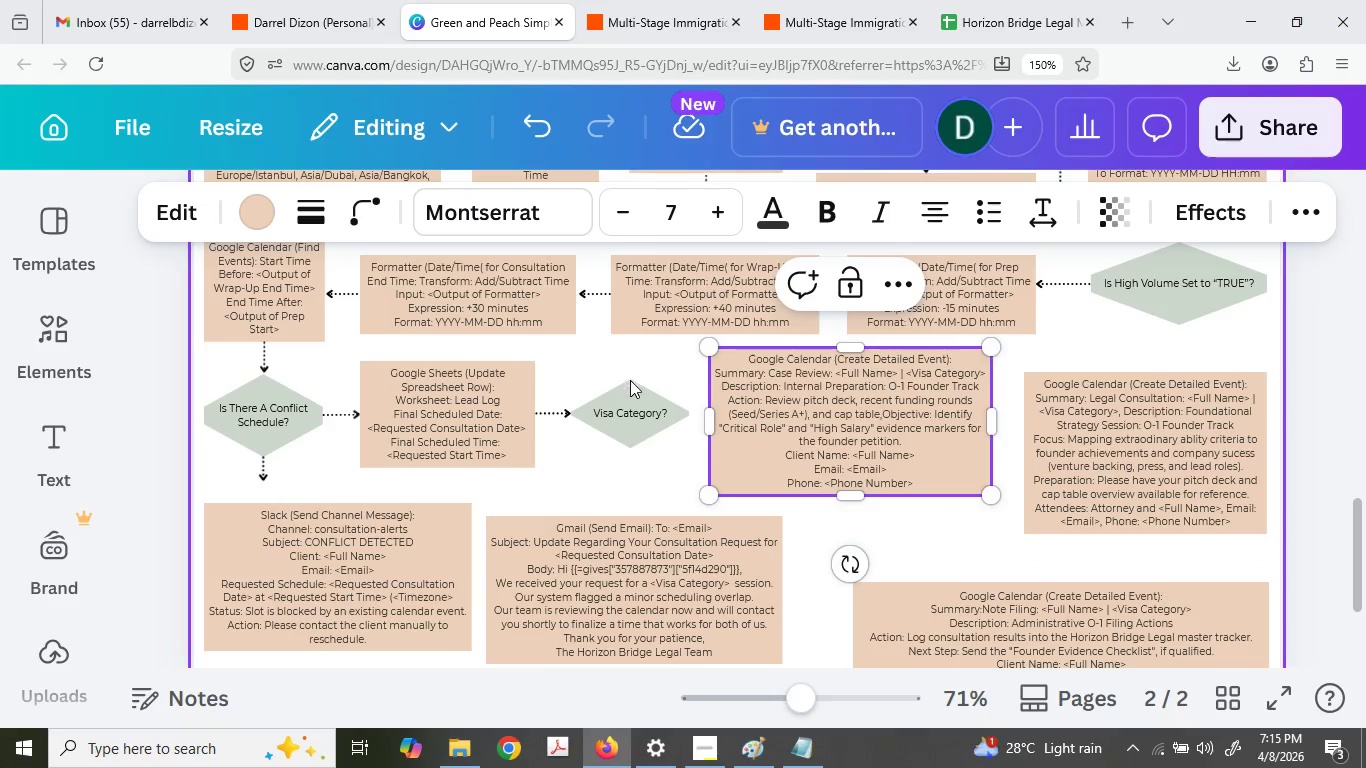 
key(Comma)
 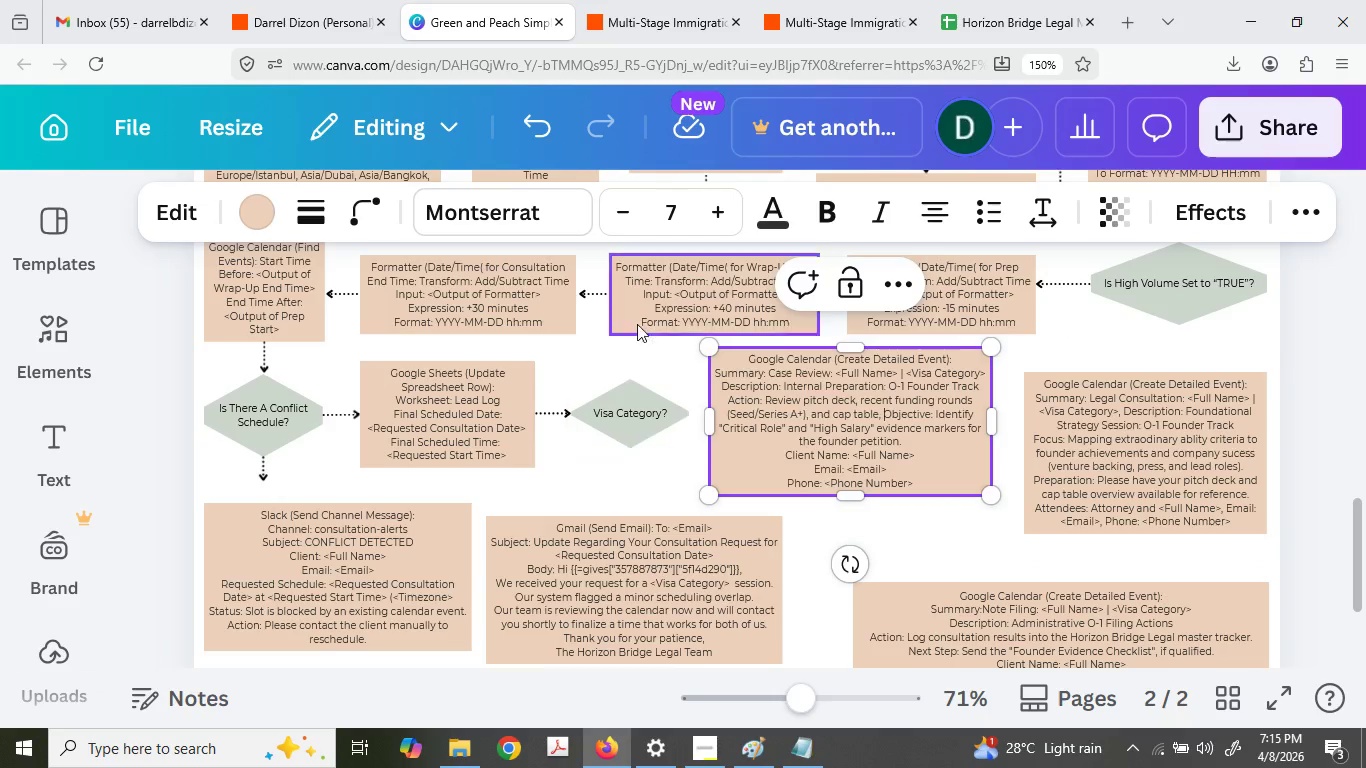 
key(Space)
 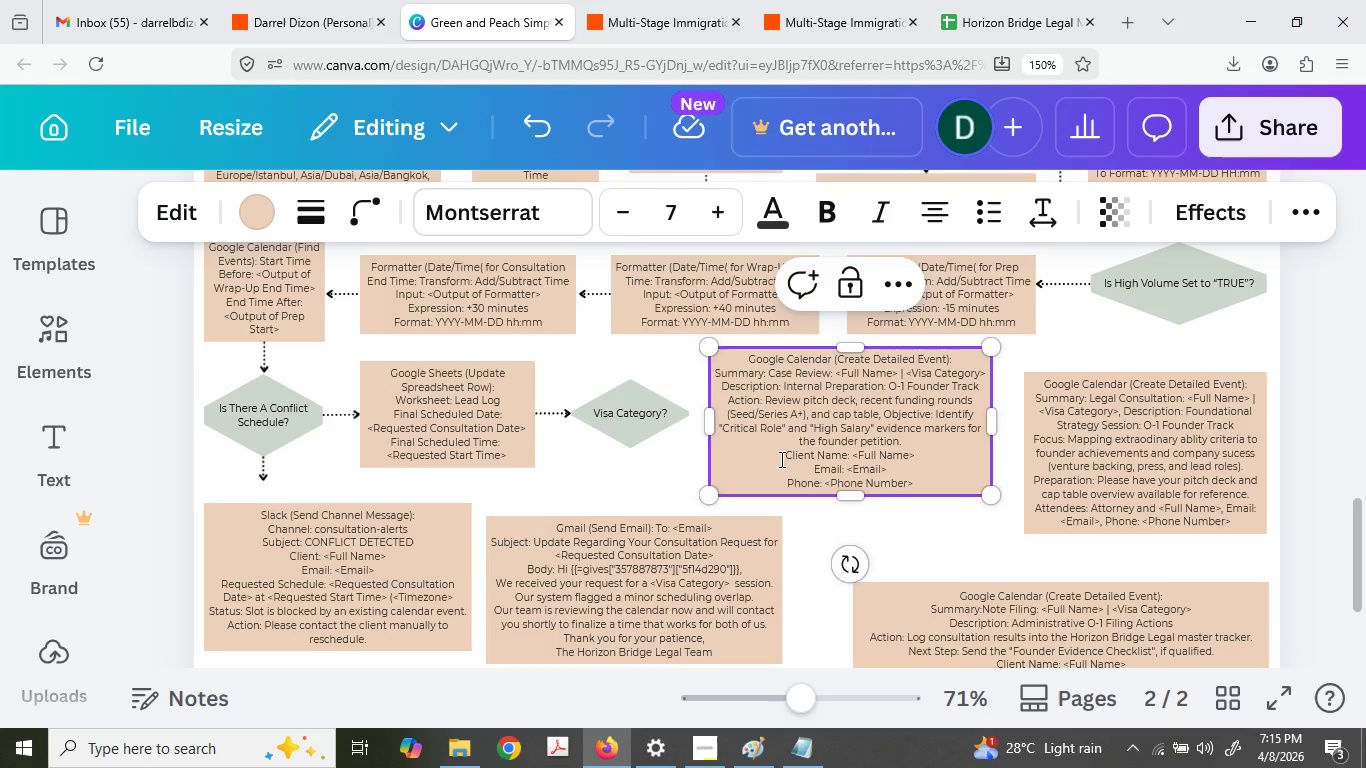 
key(Backspace)
 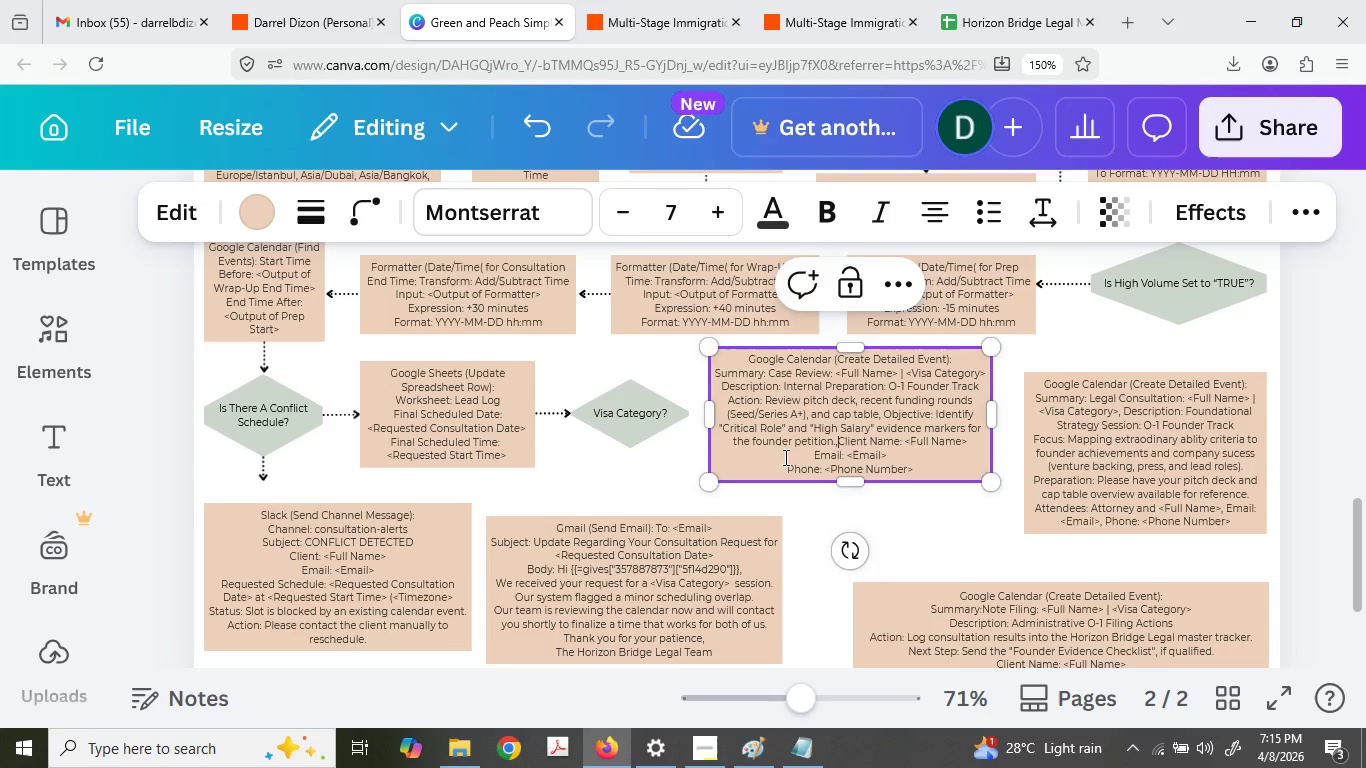 
key(Comma)
 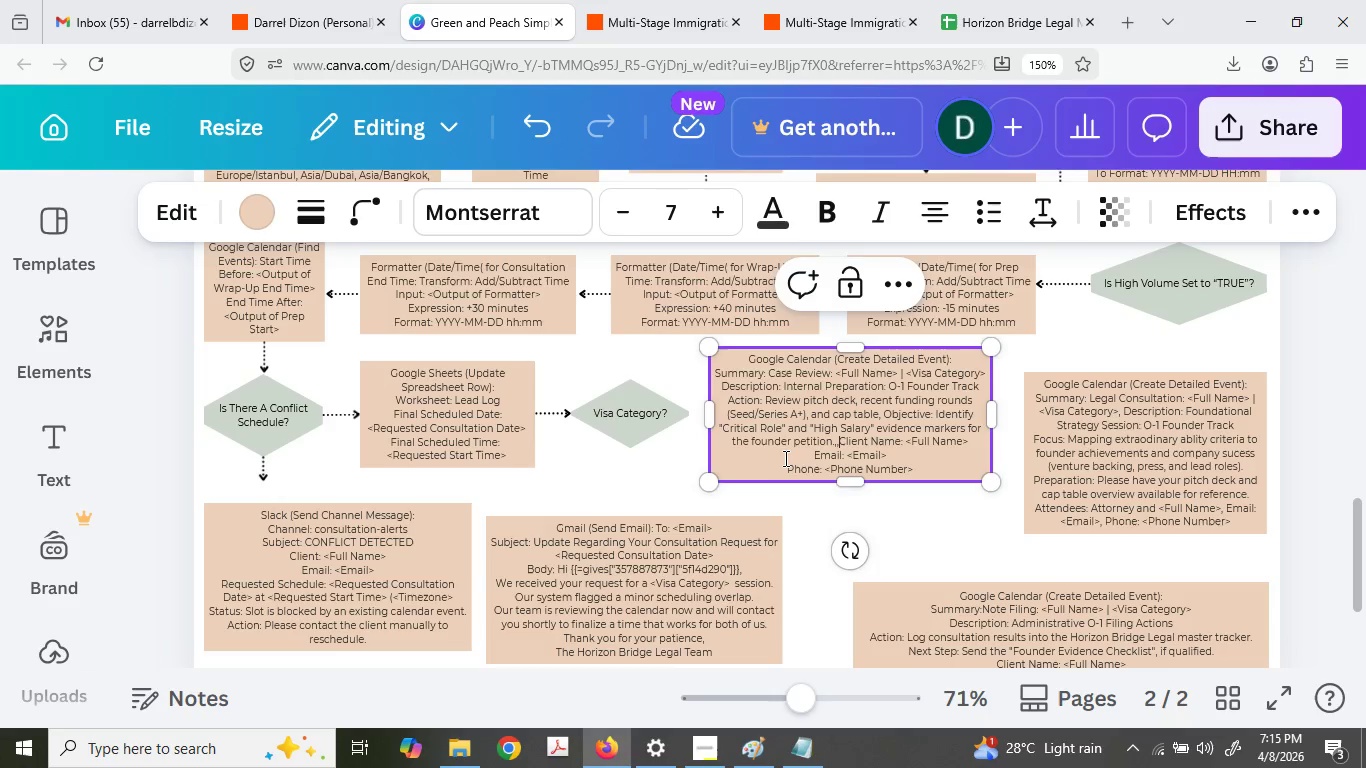 
key(Comma)
 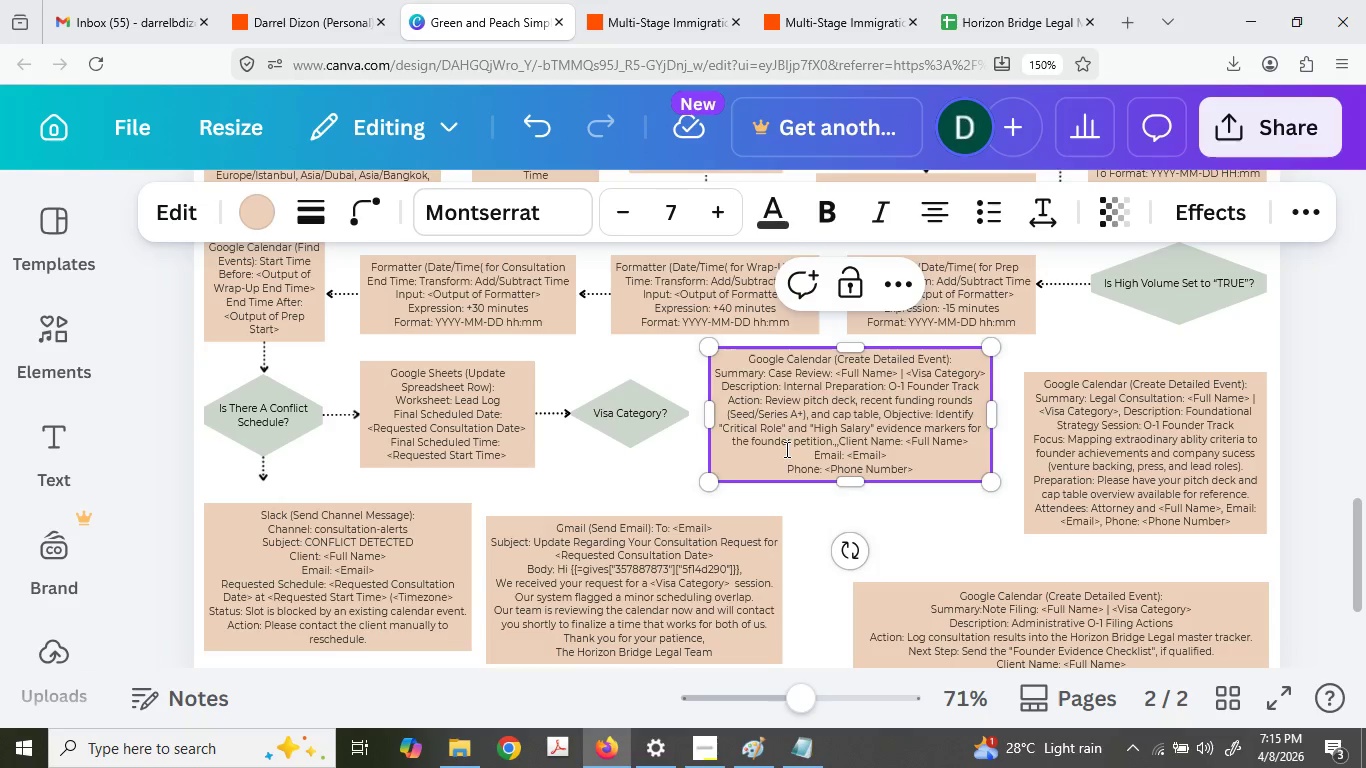 
key(Backspace)
 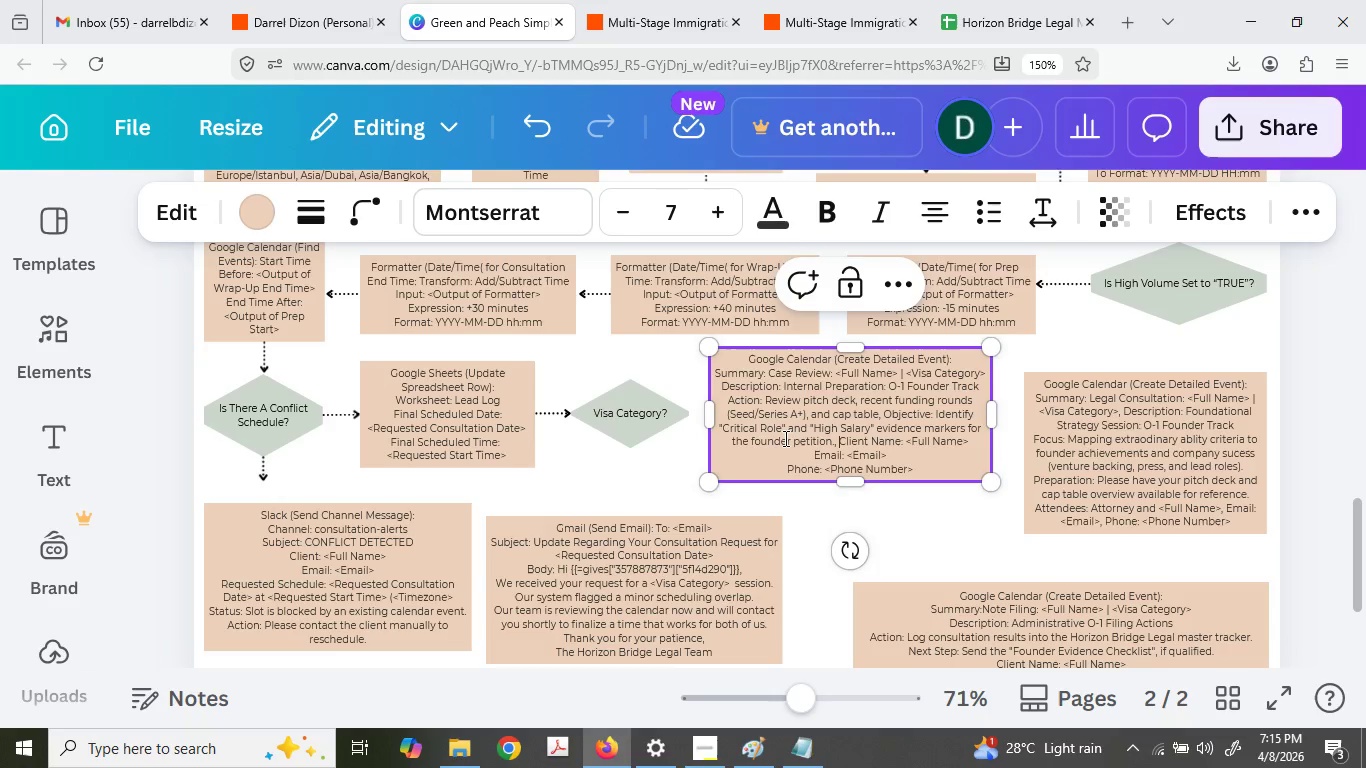 
key(Space)
 